 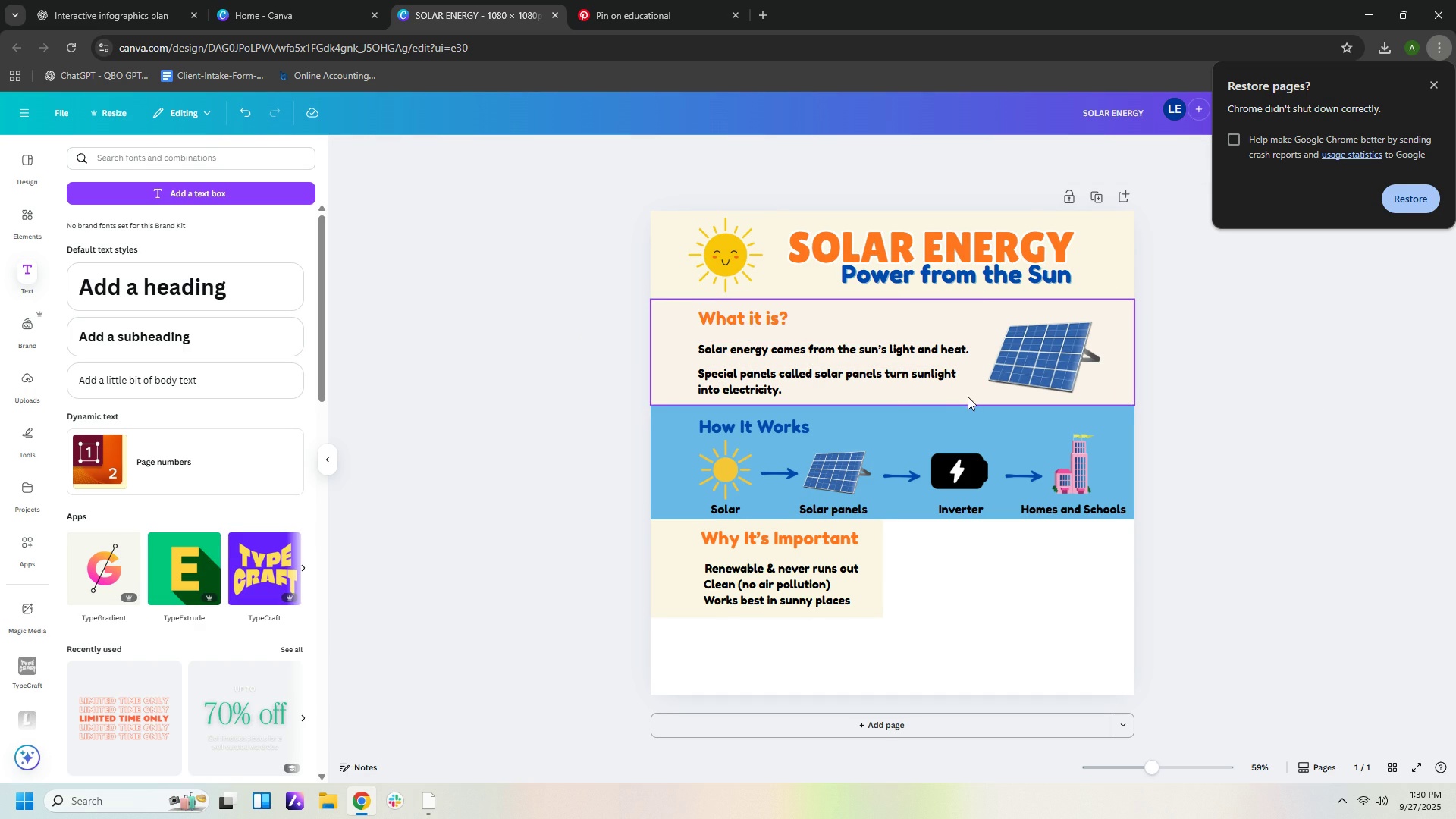 
left_click([1185, 399])
 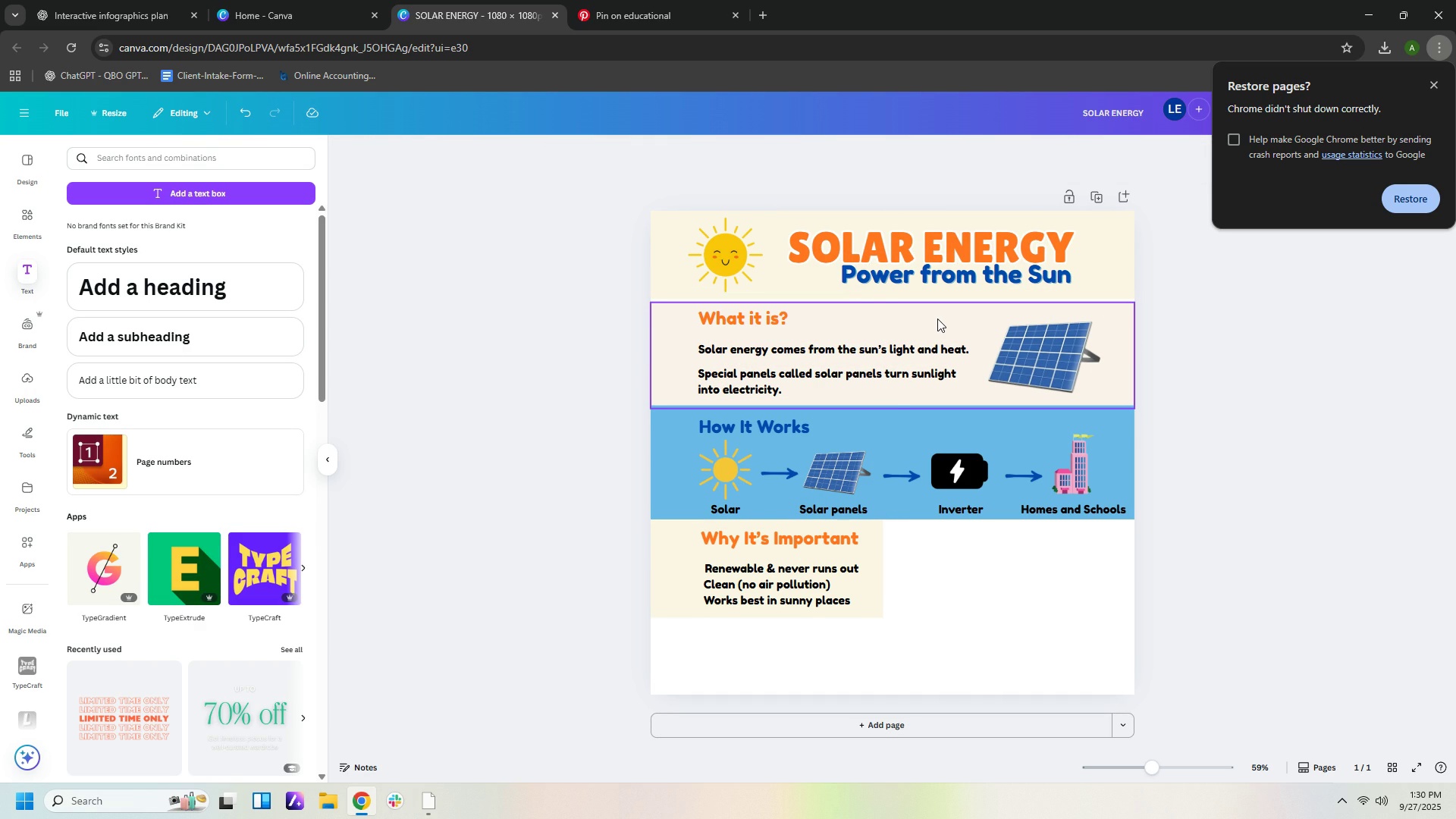 
key(ArrowUp)
 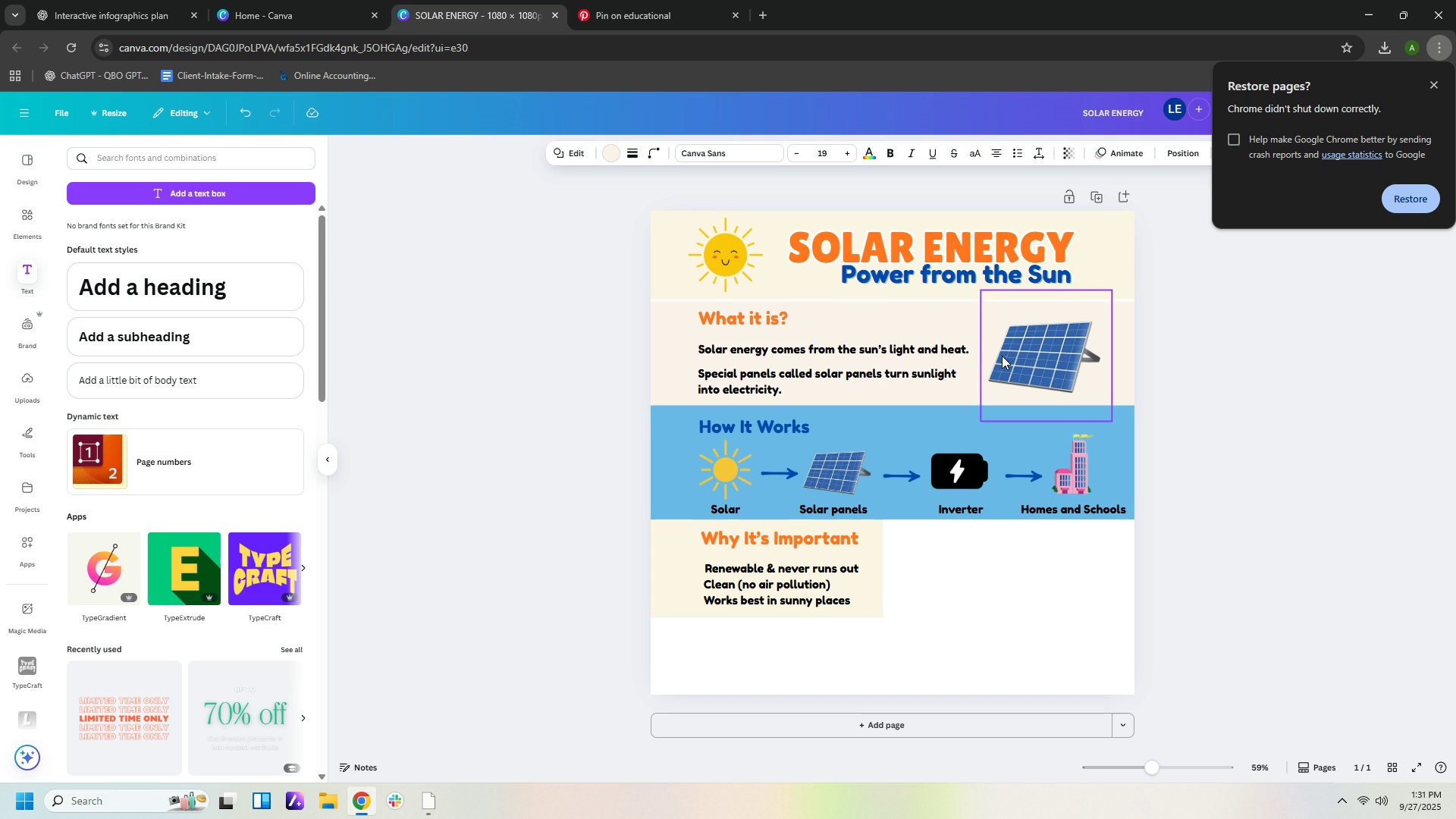 
key(ArrowUp)
 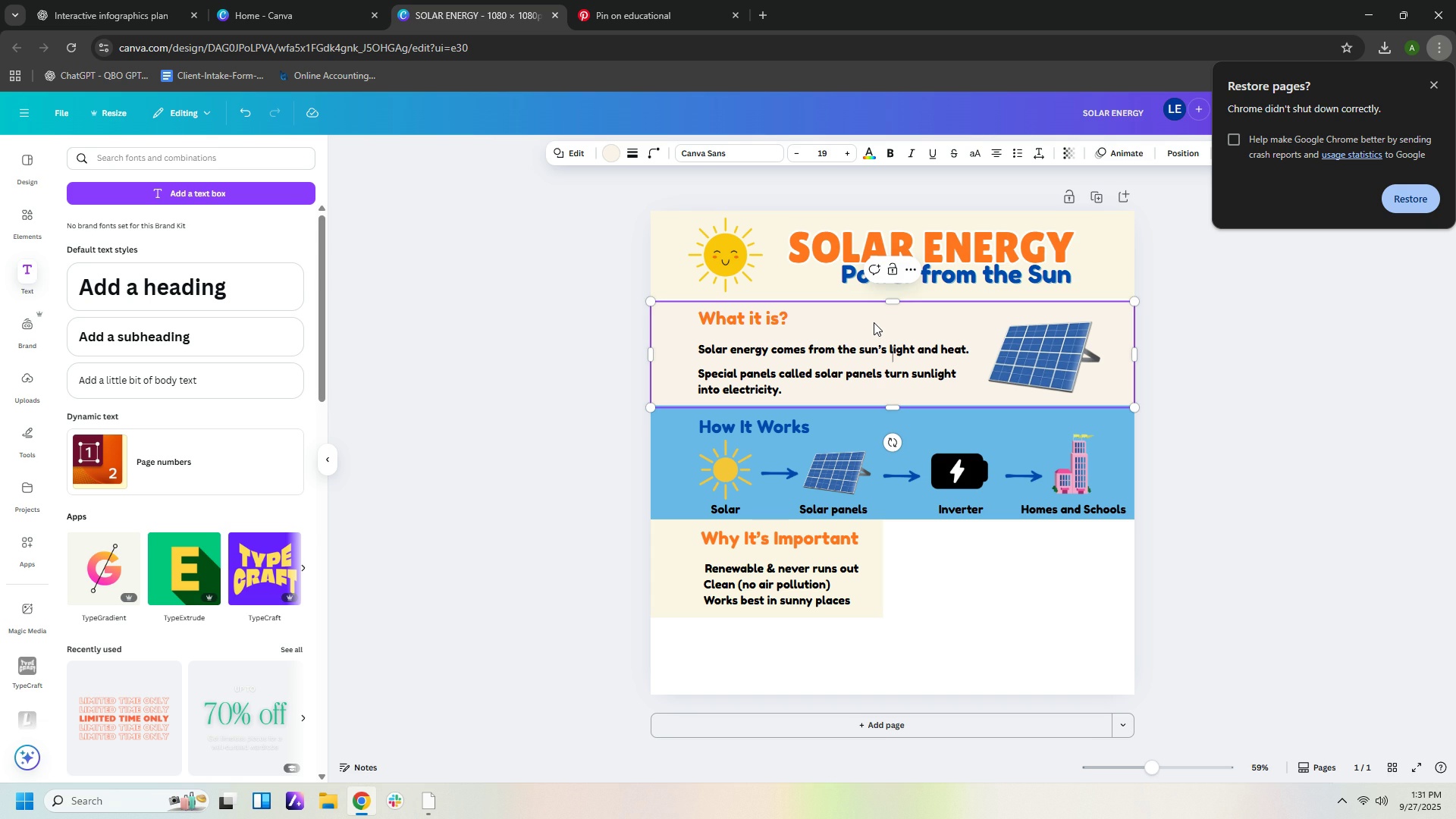 
left_click([874, 322])
 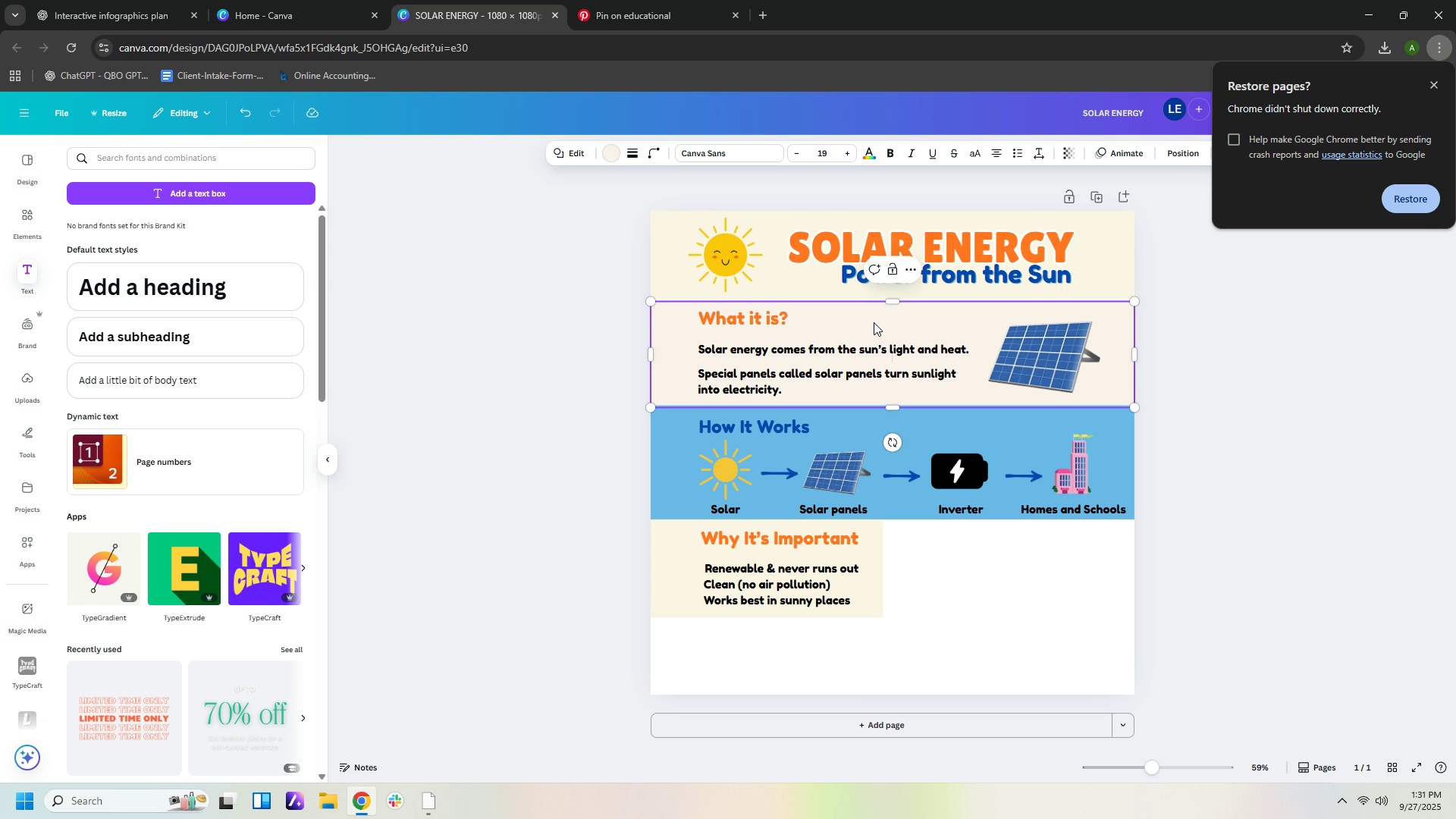 
key(ArrowUp)
 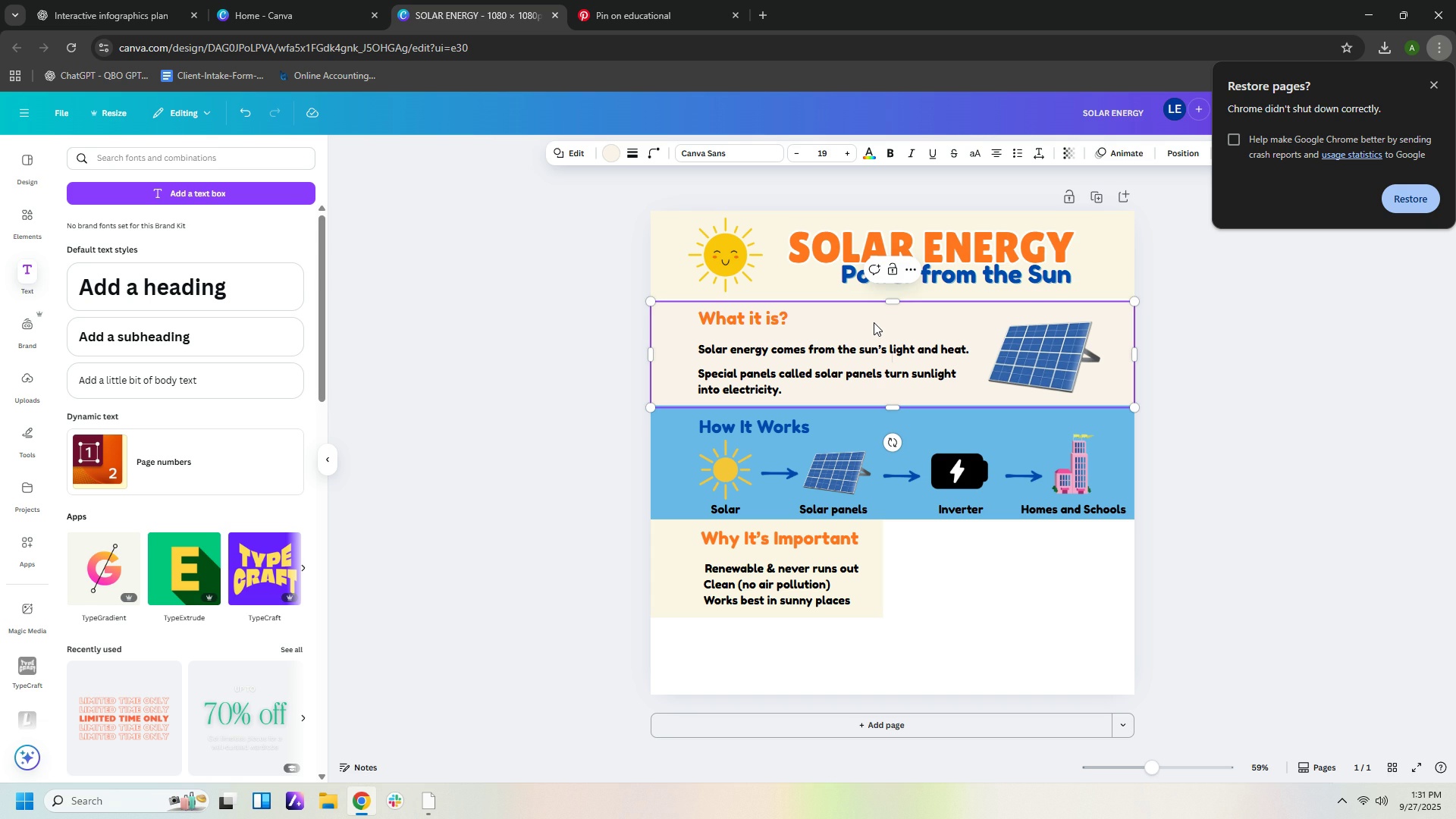 
key(ArrowUp)
 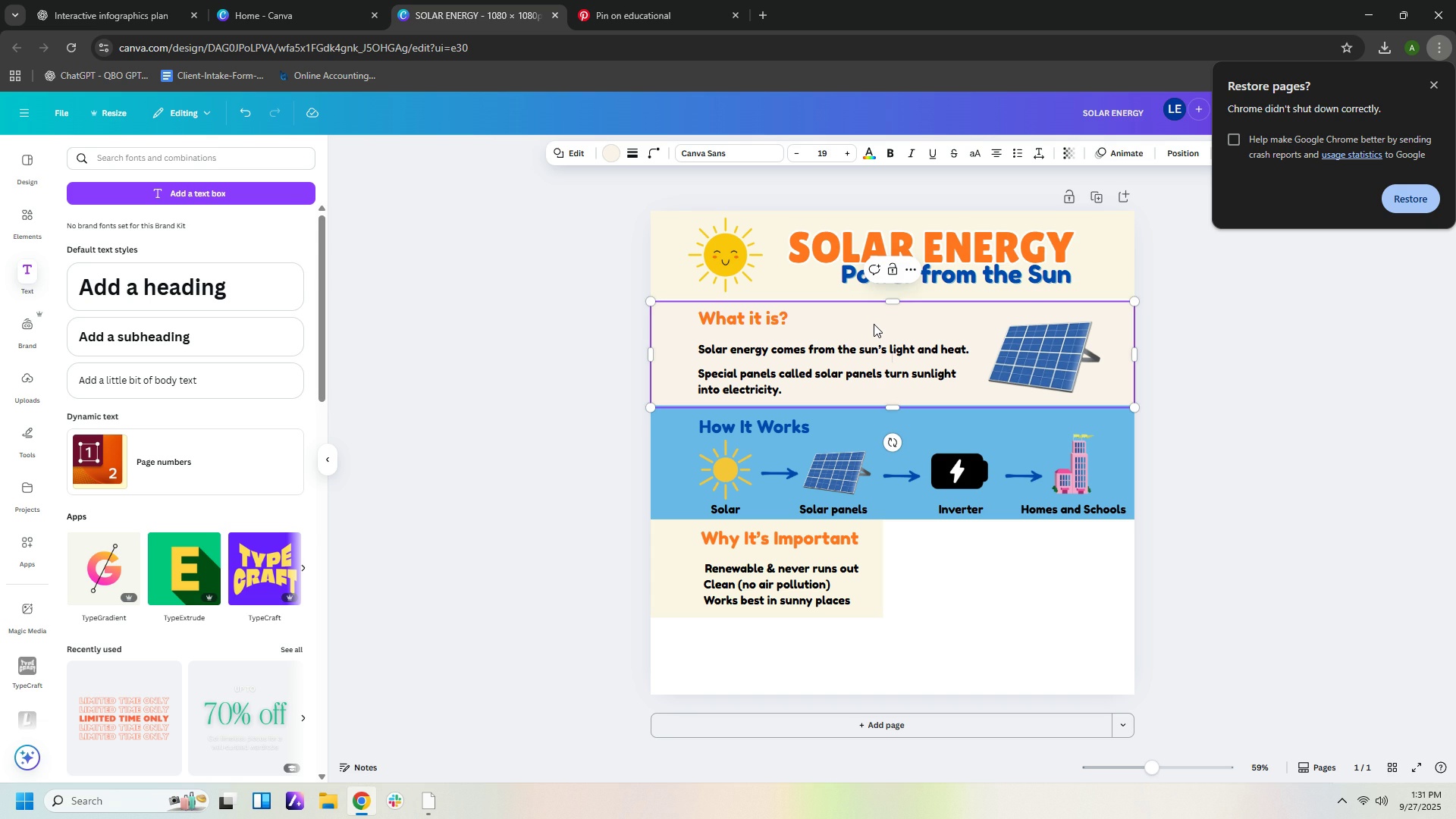 
key(ArrowUp)
 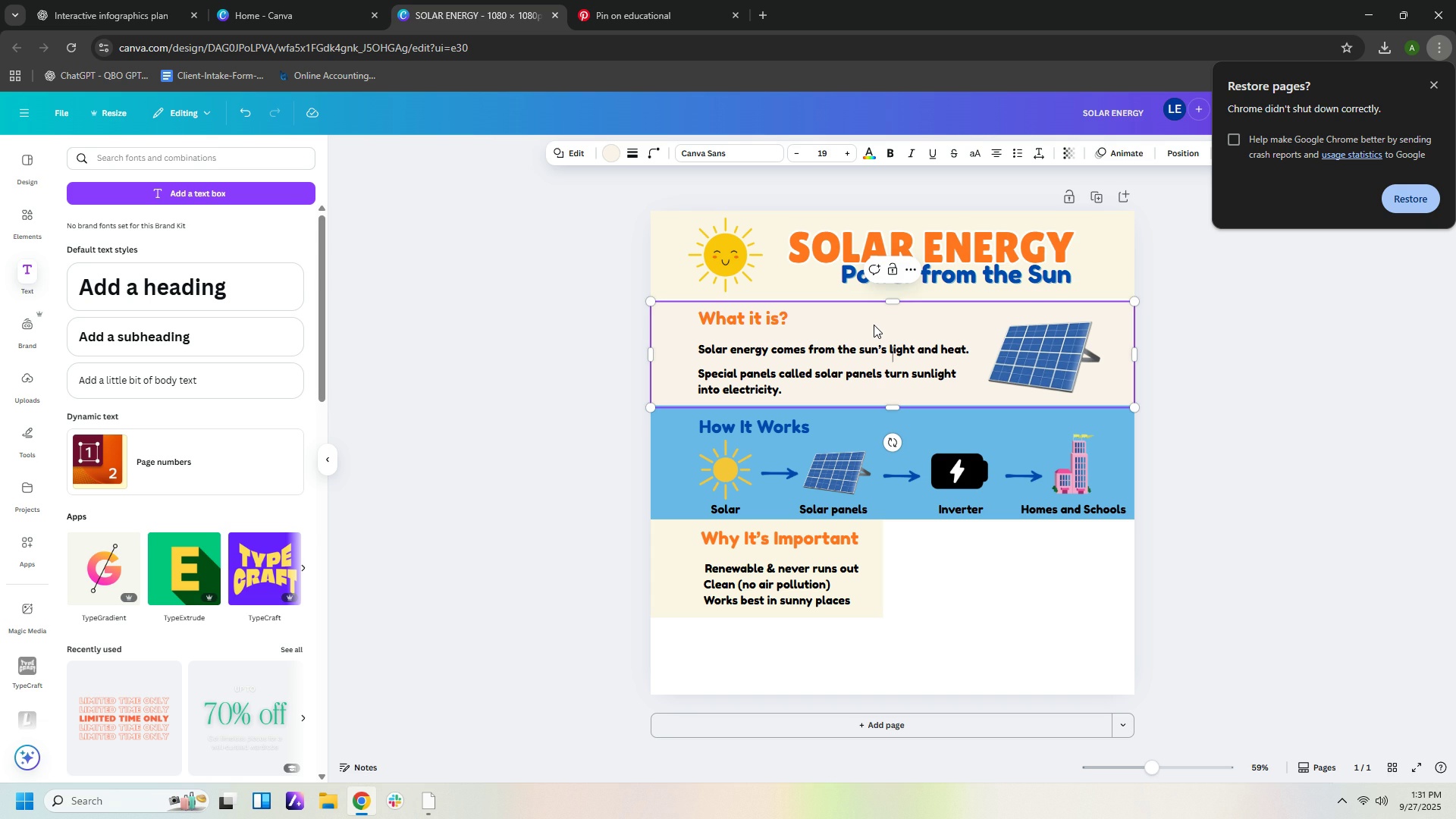 
key(ArrowUp)
 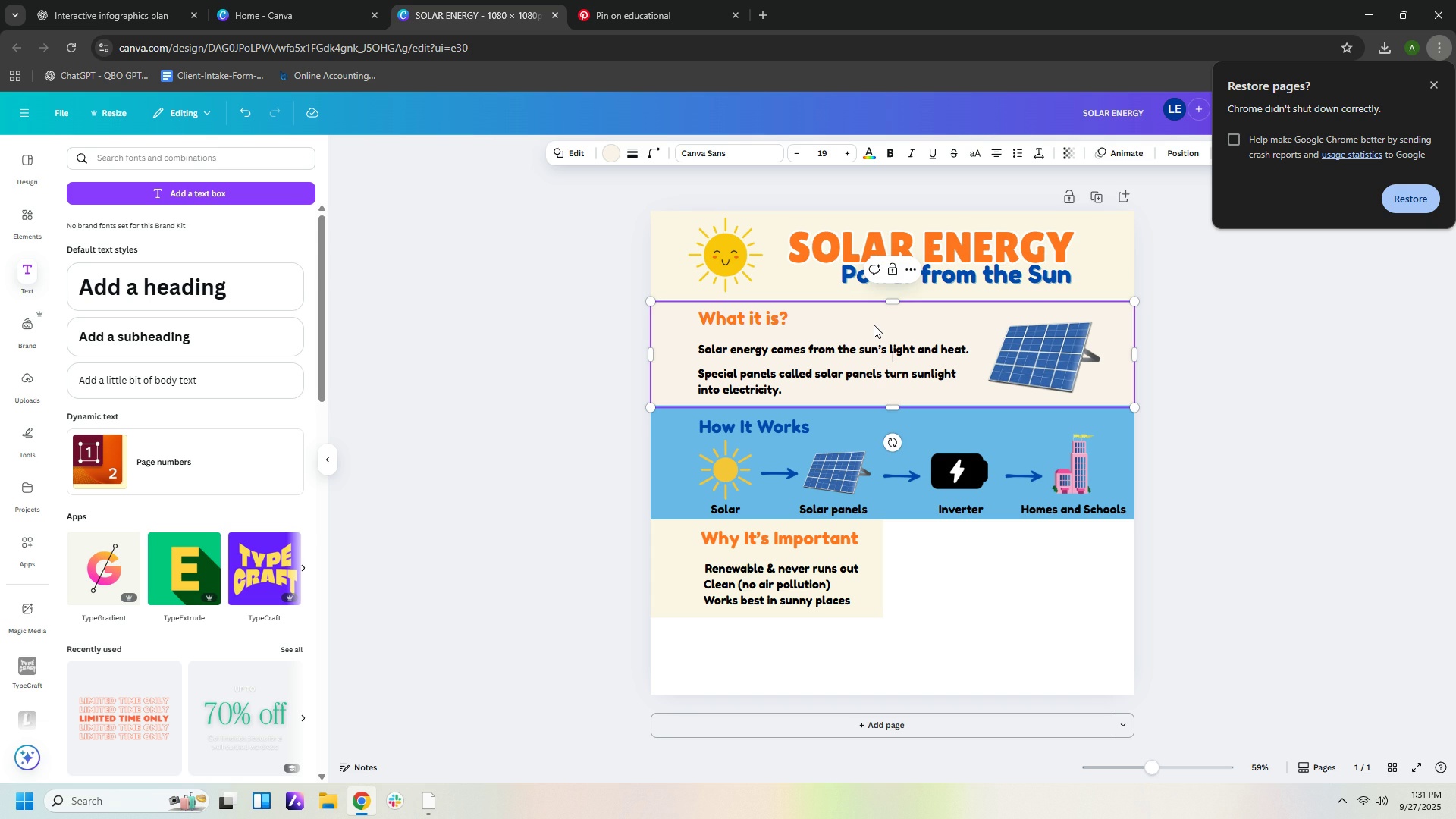 
key(ArrowUp)
 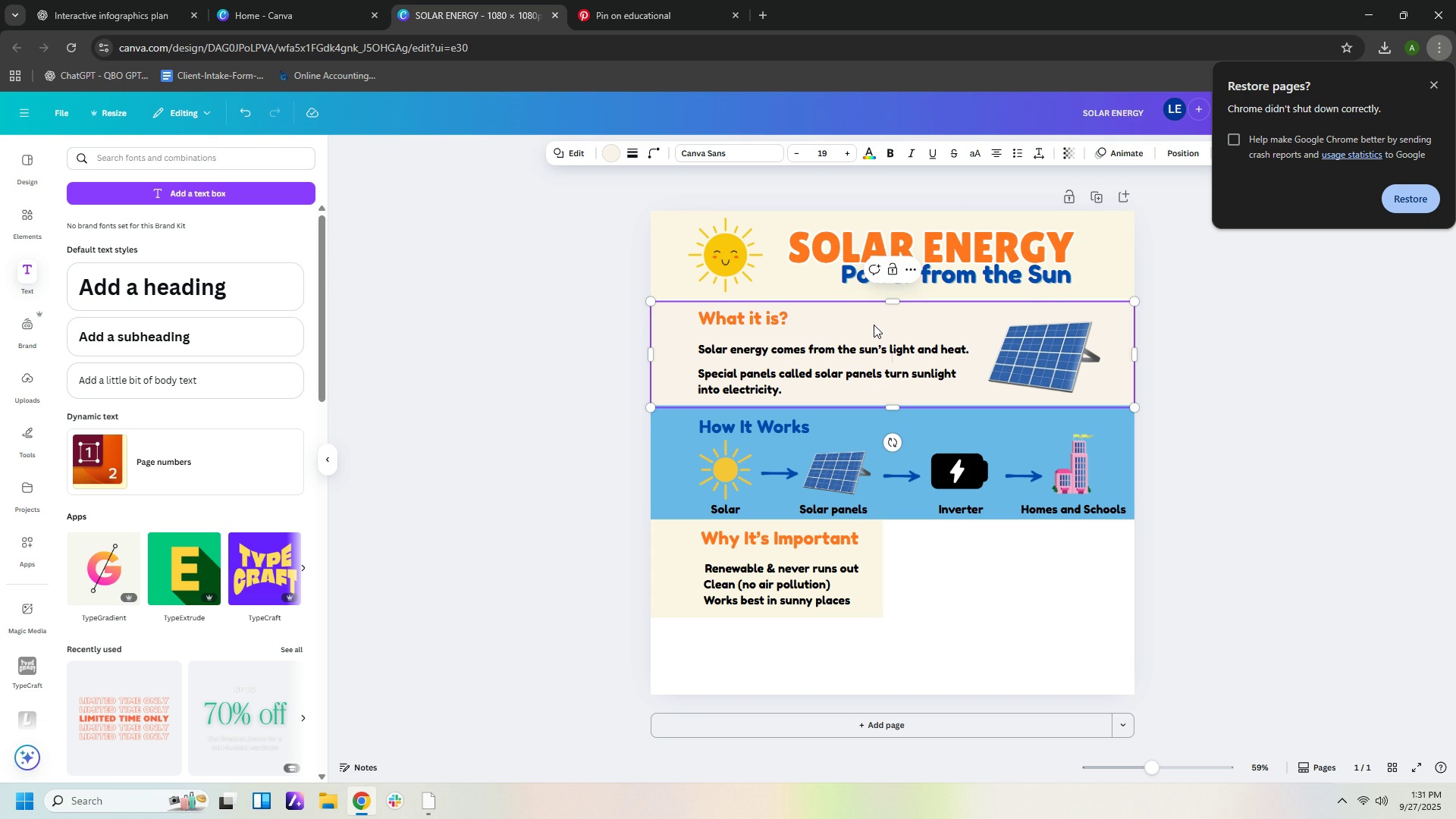 
key(ArrowUp)
 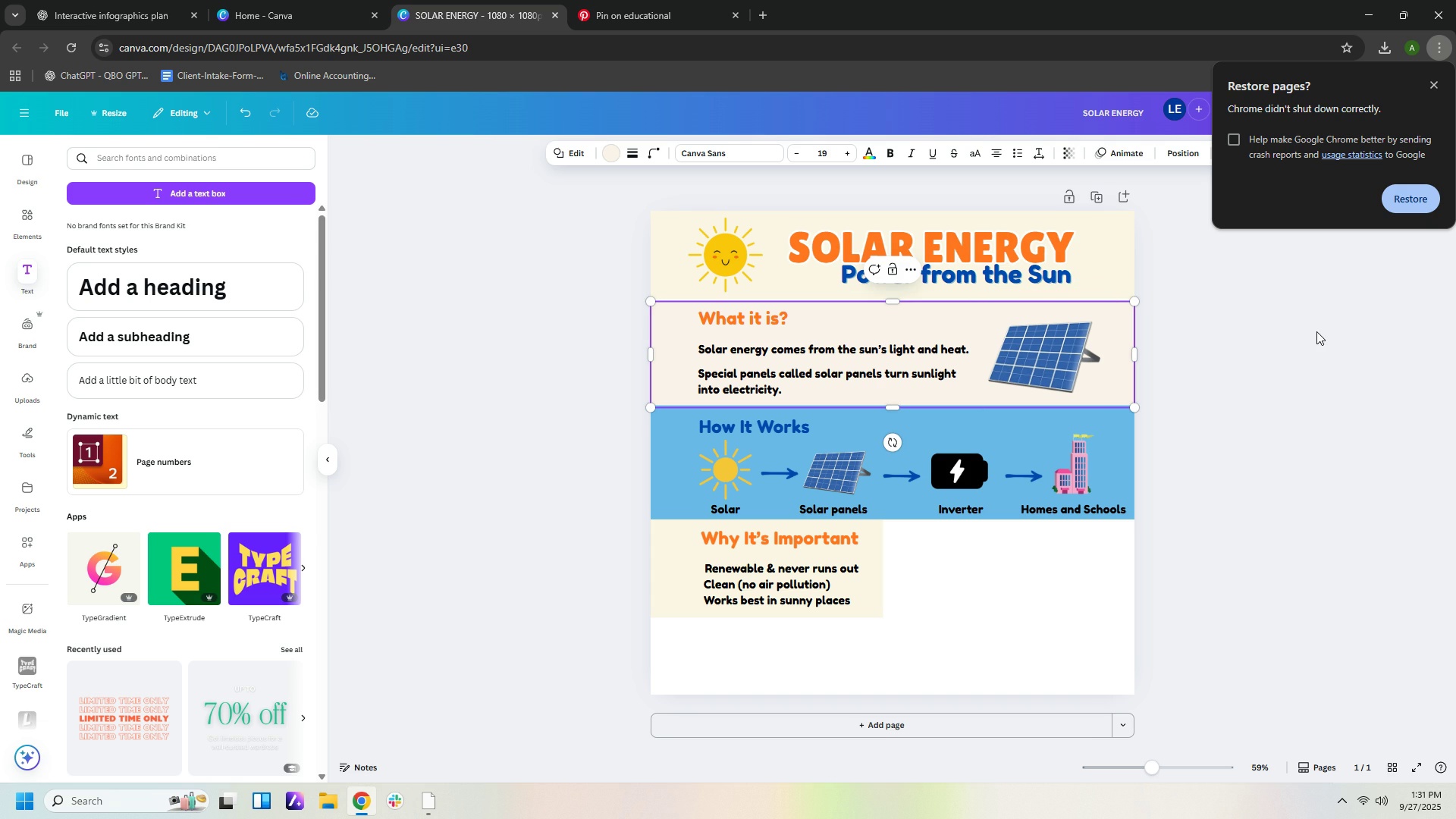 
left_click([1316, 331])
 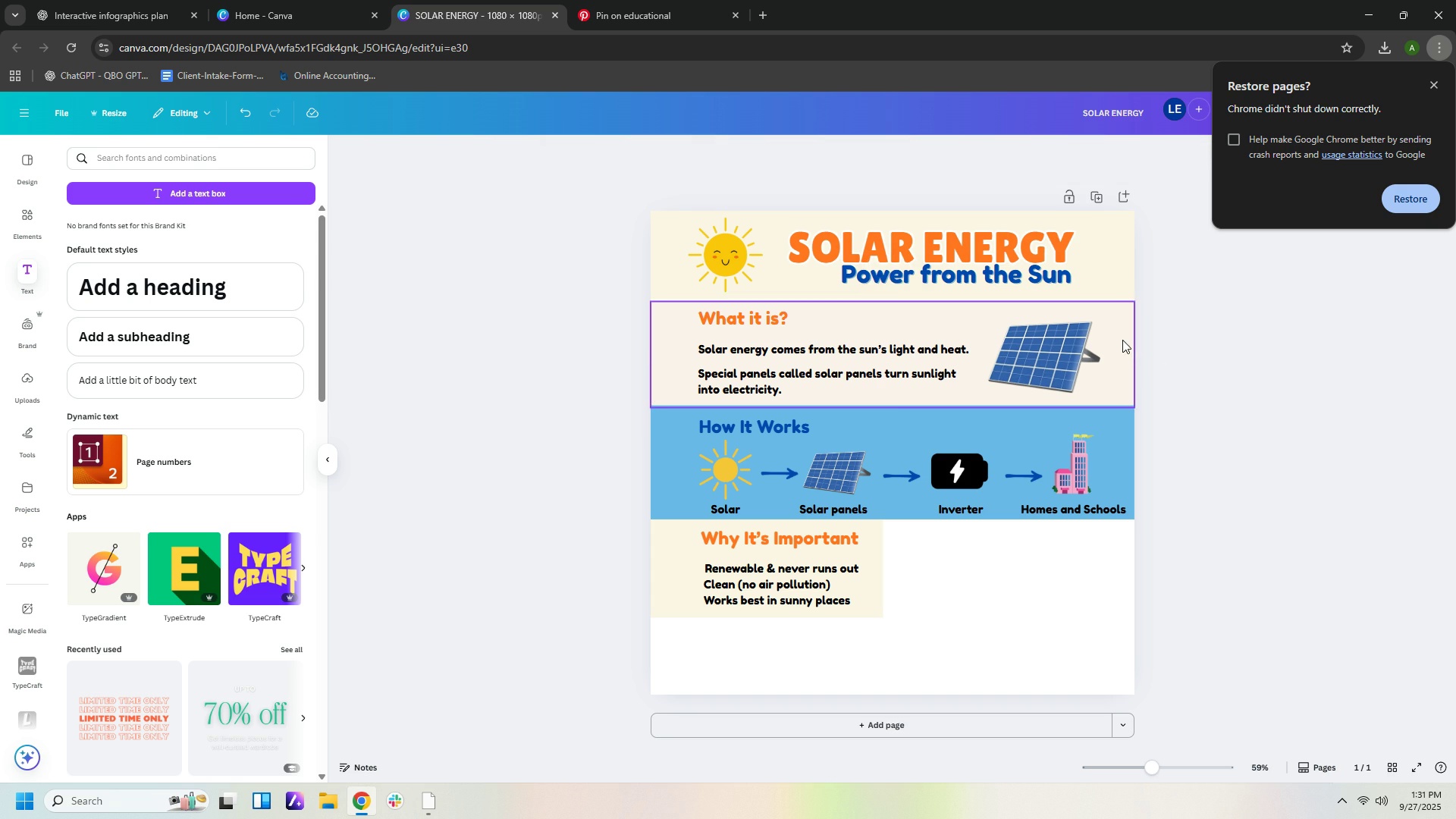 
left_click([1122, 340])
 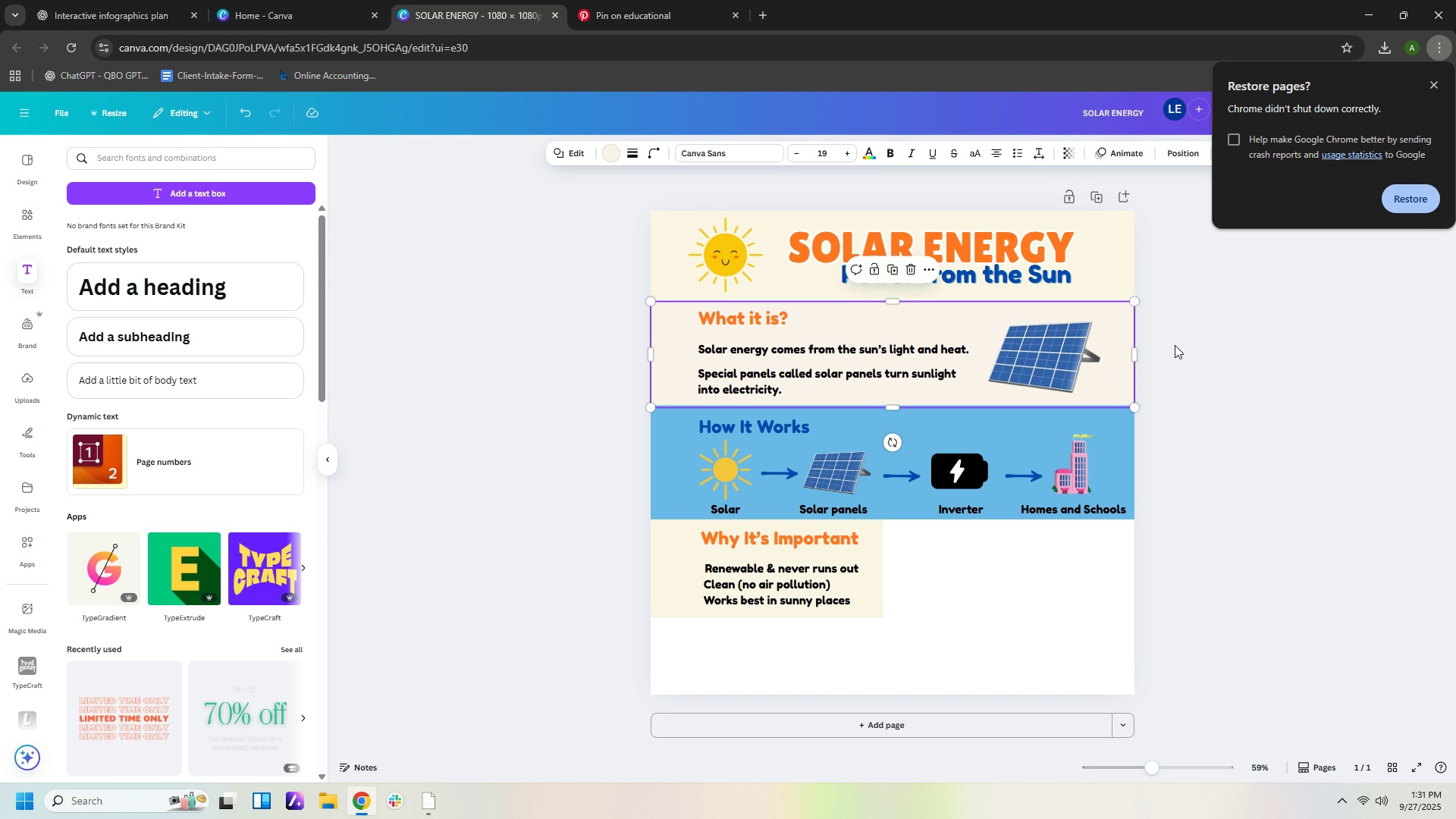 
key(ArrowRight)
 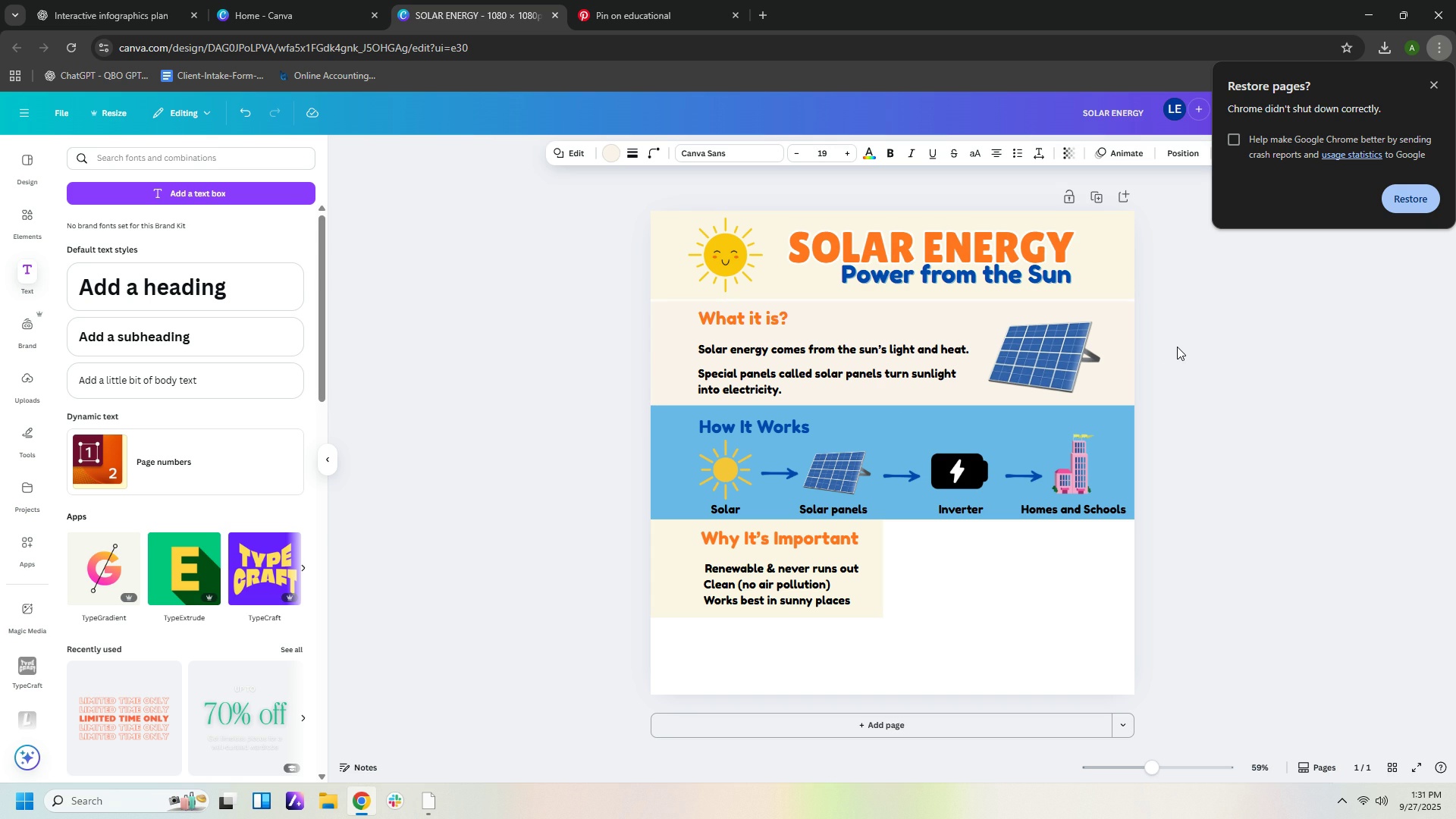 
key(ArrowUp)
 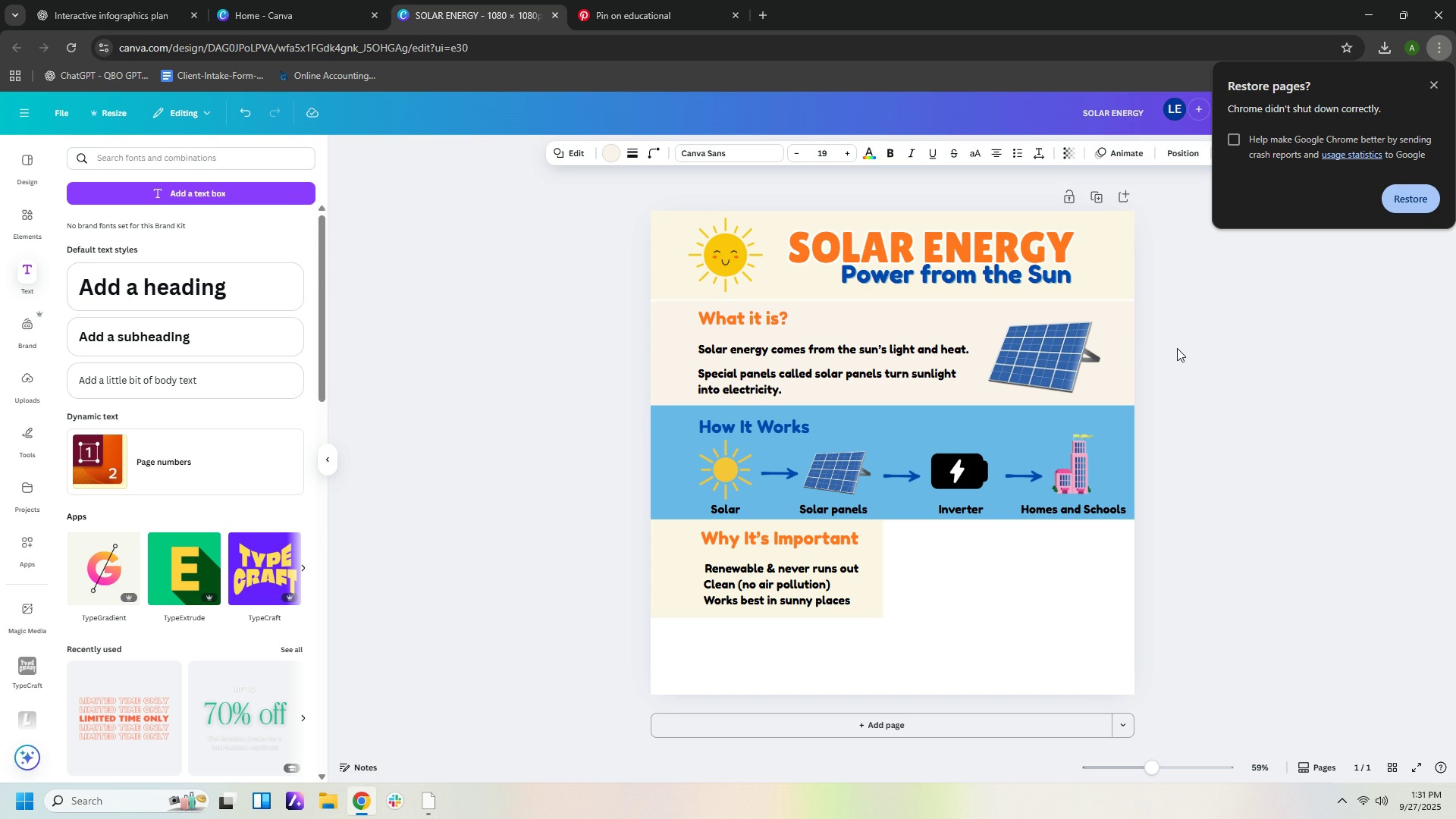 
key(ArrowUp)
 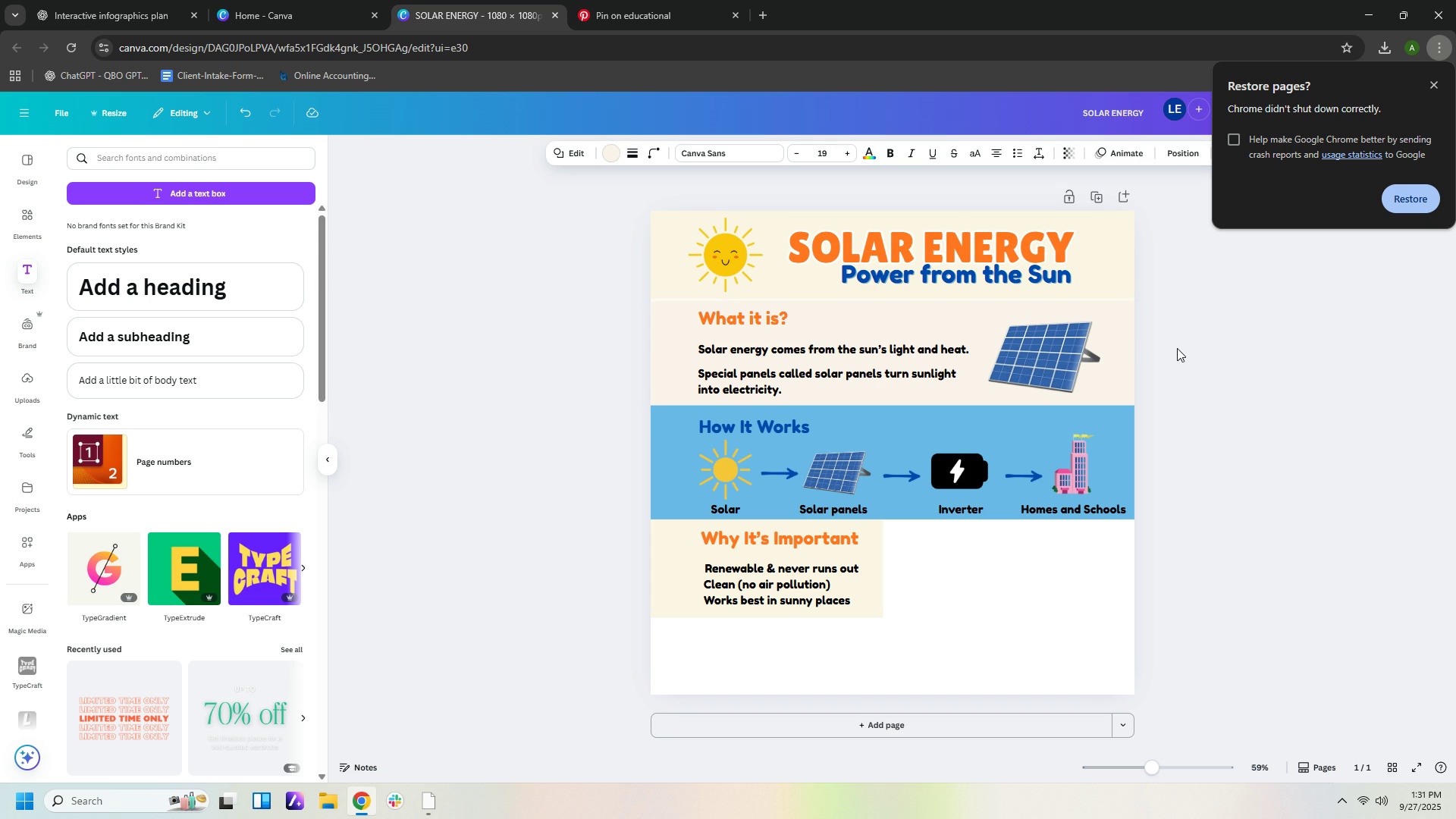 
key(ArrowUp)
 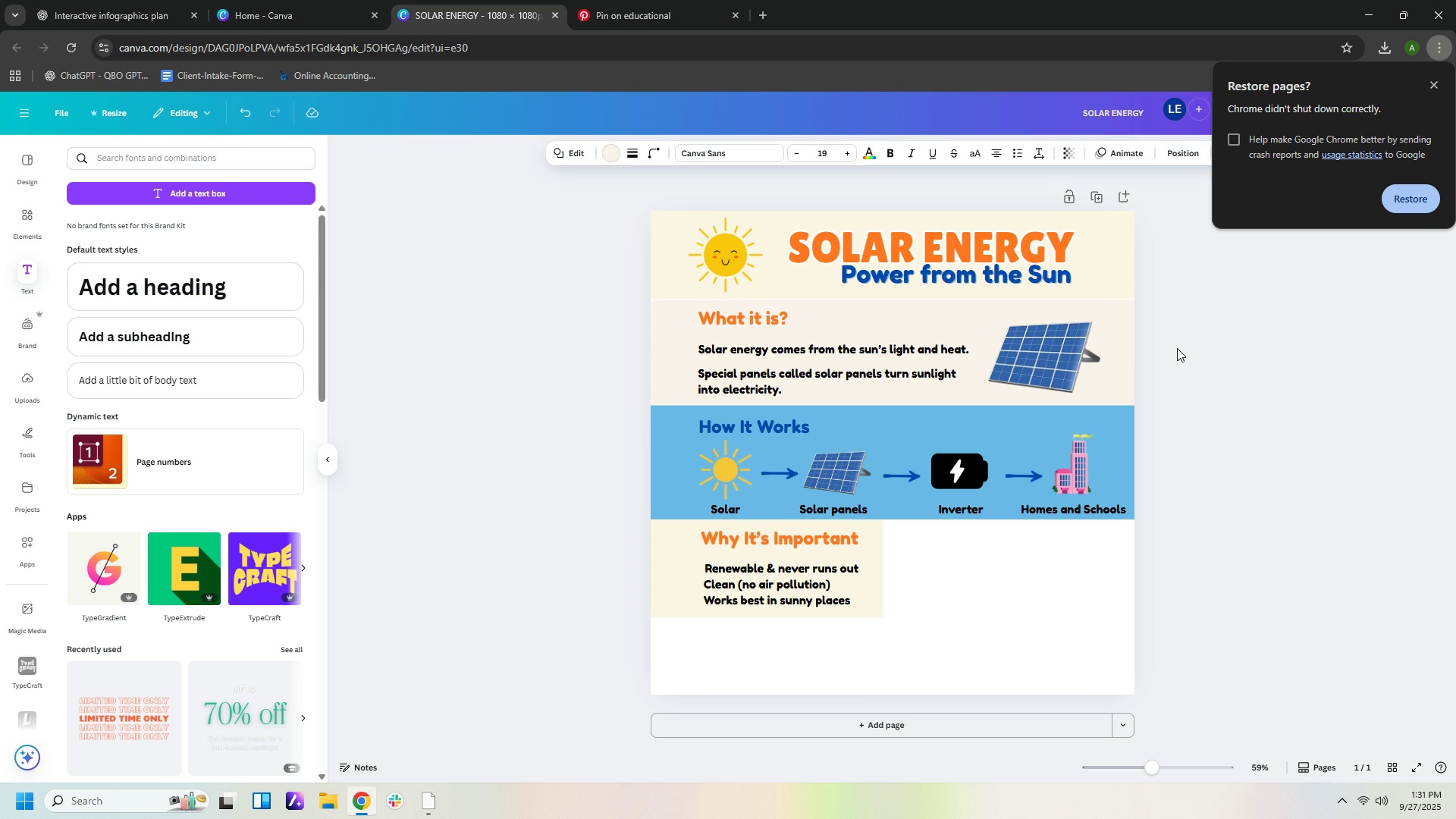 
key(ArrowUp)
 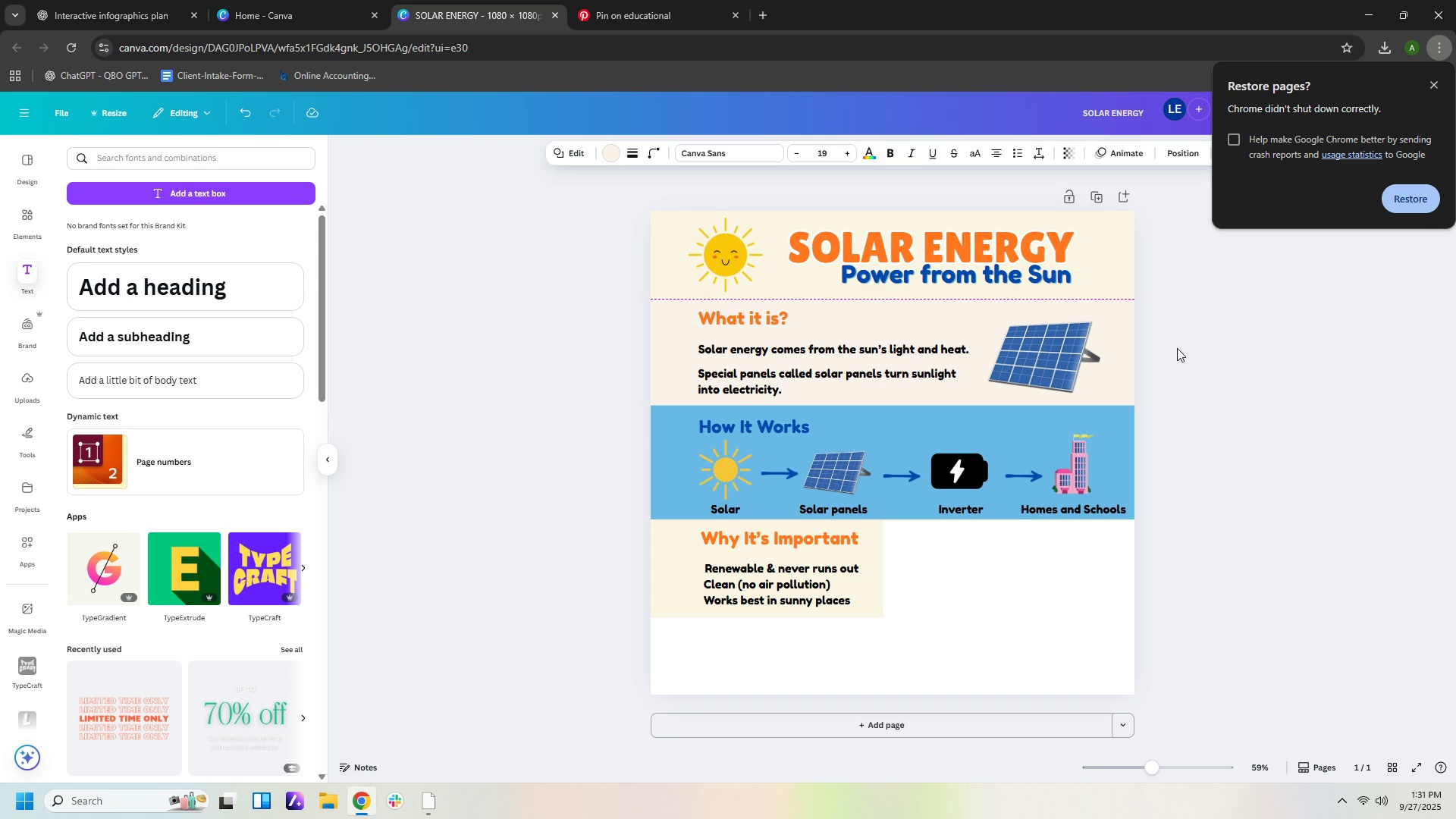 
key(ArrowUp)
 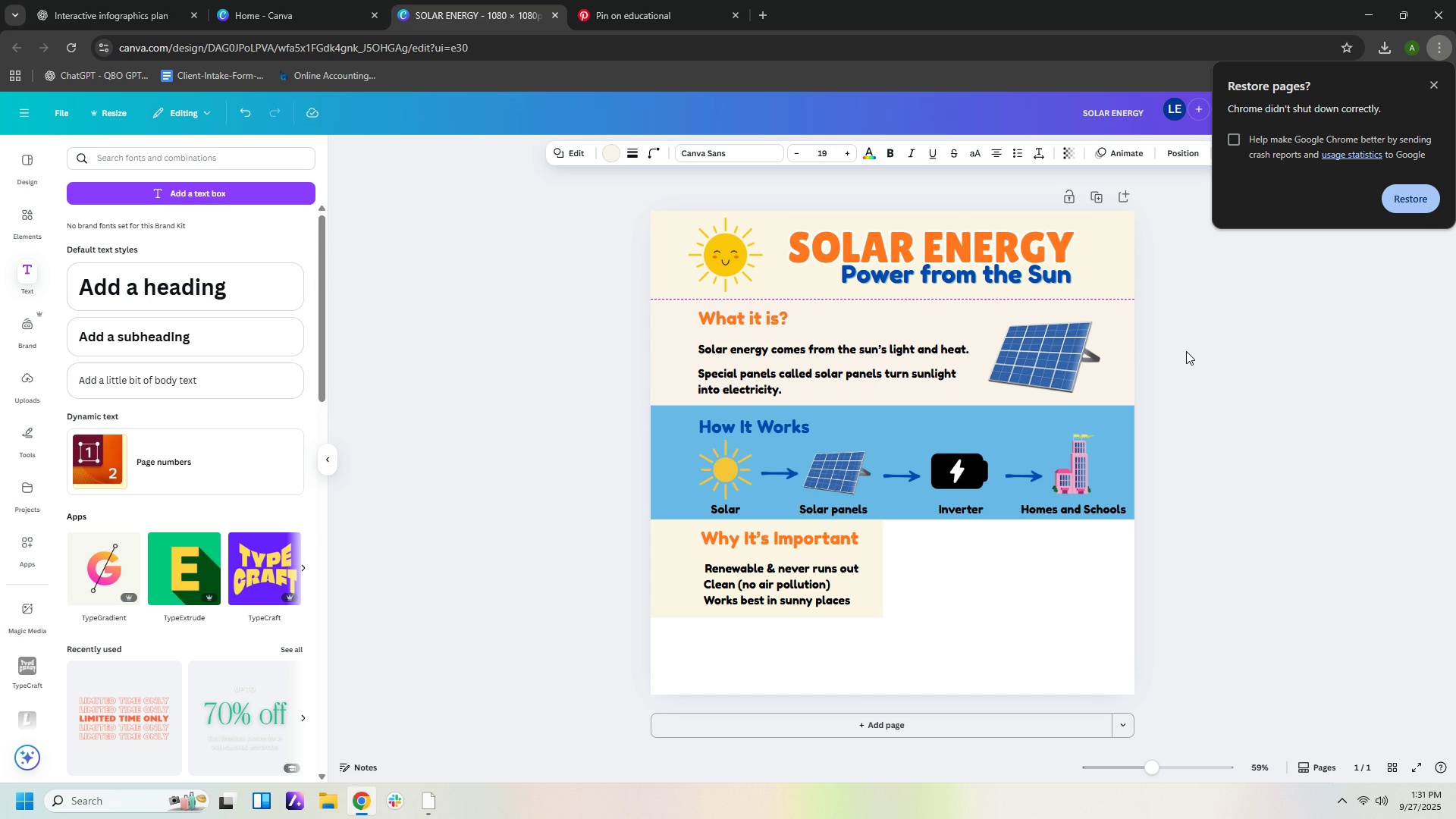 
left_click([1186, 351])
 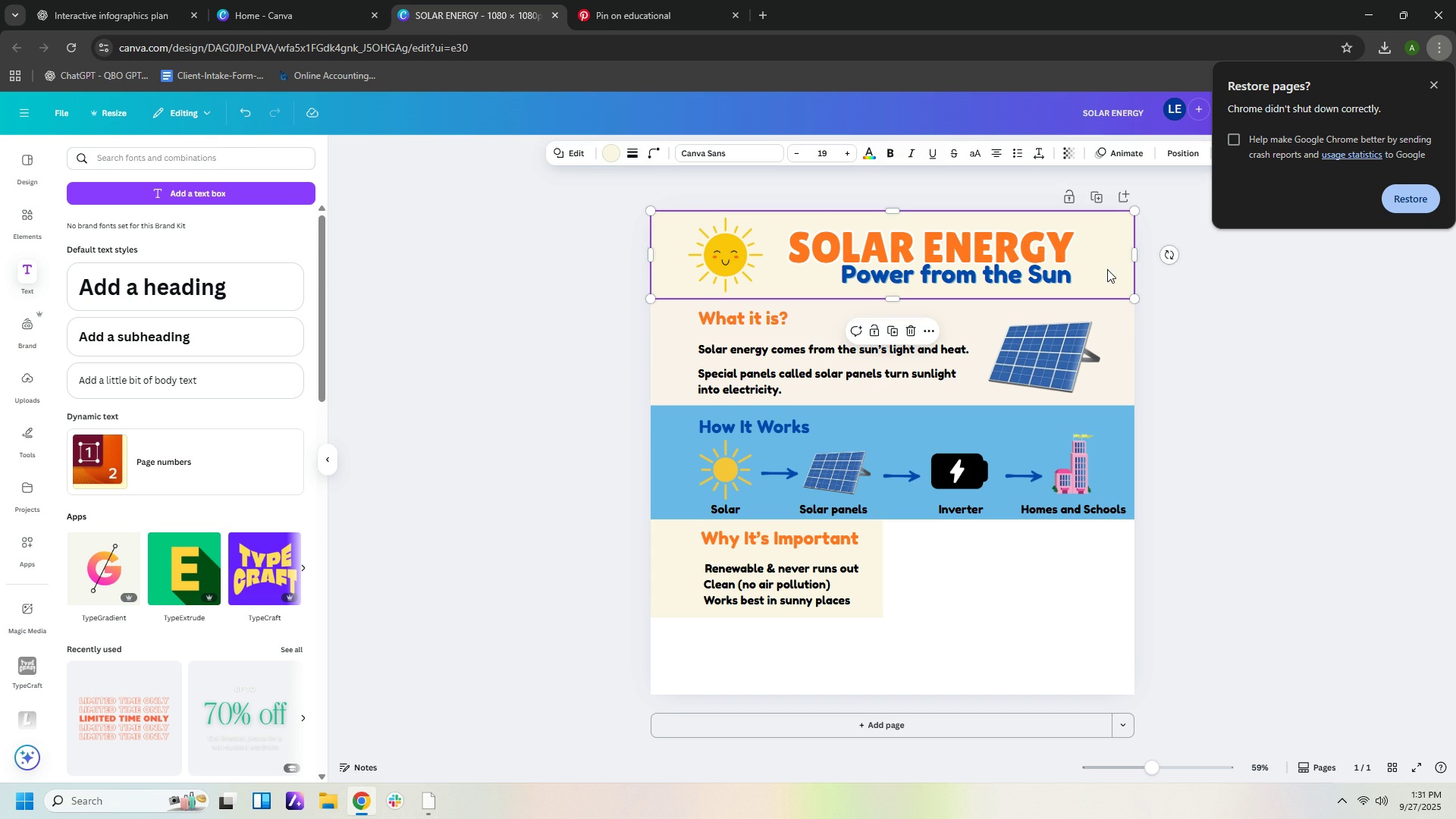 
left_click([1107, 269])
 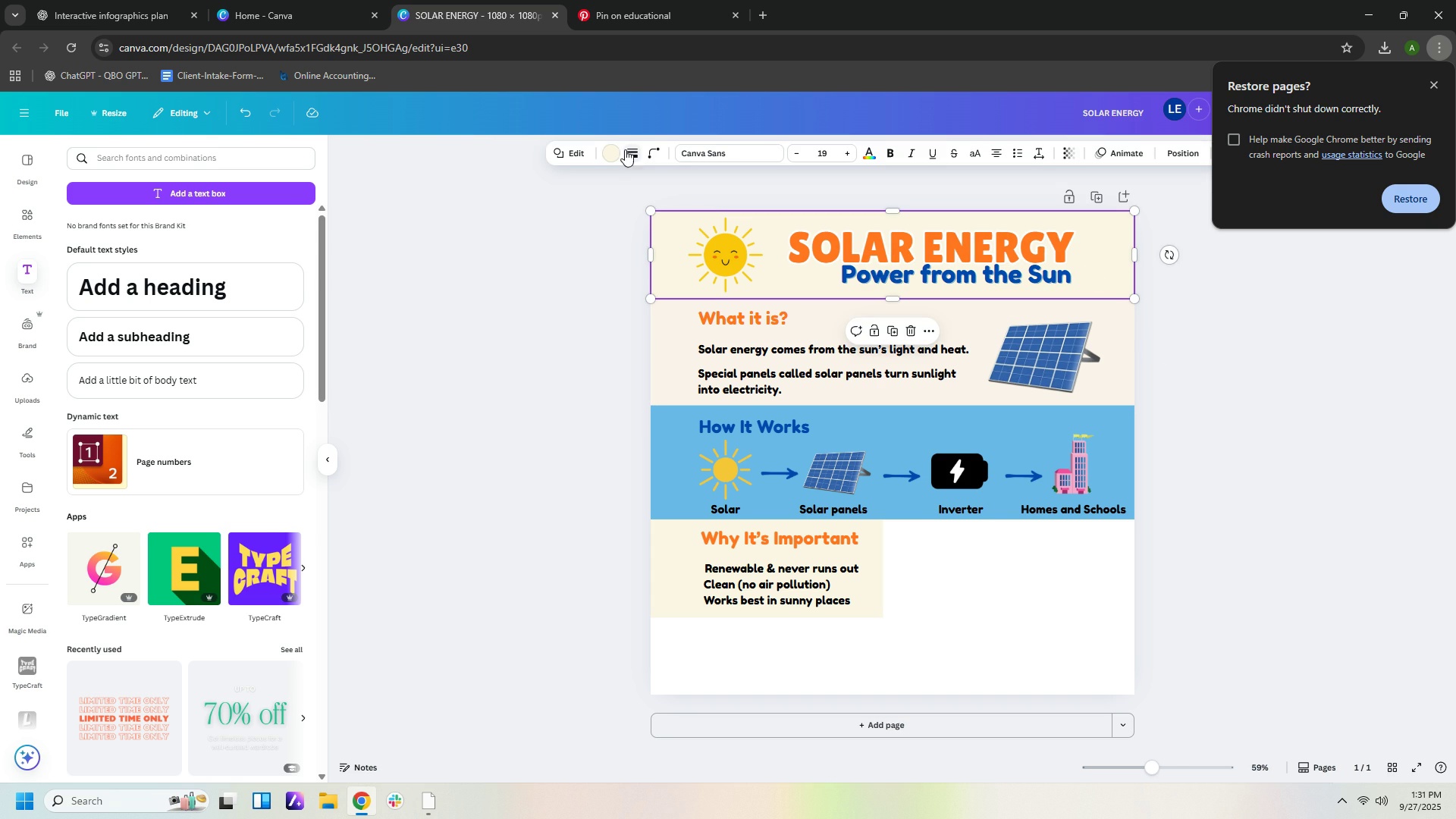 
left_click([618, 154])
 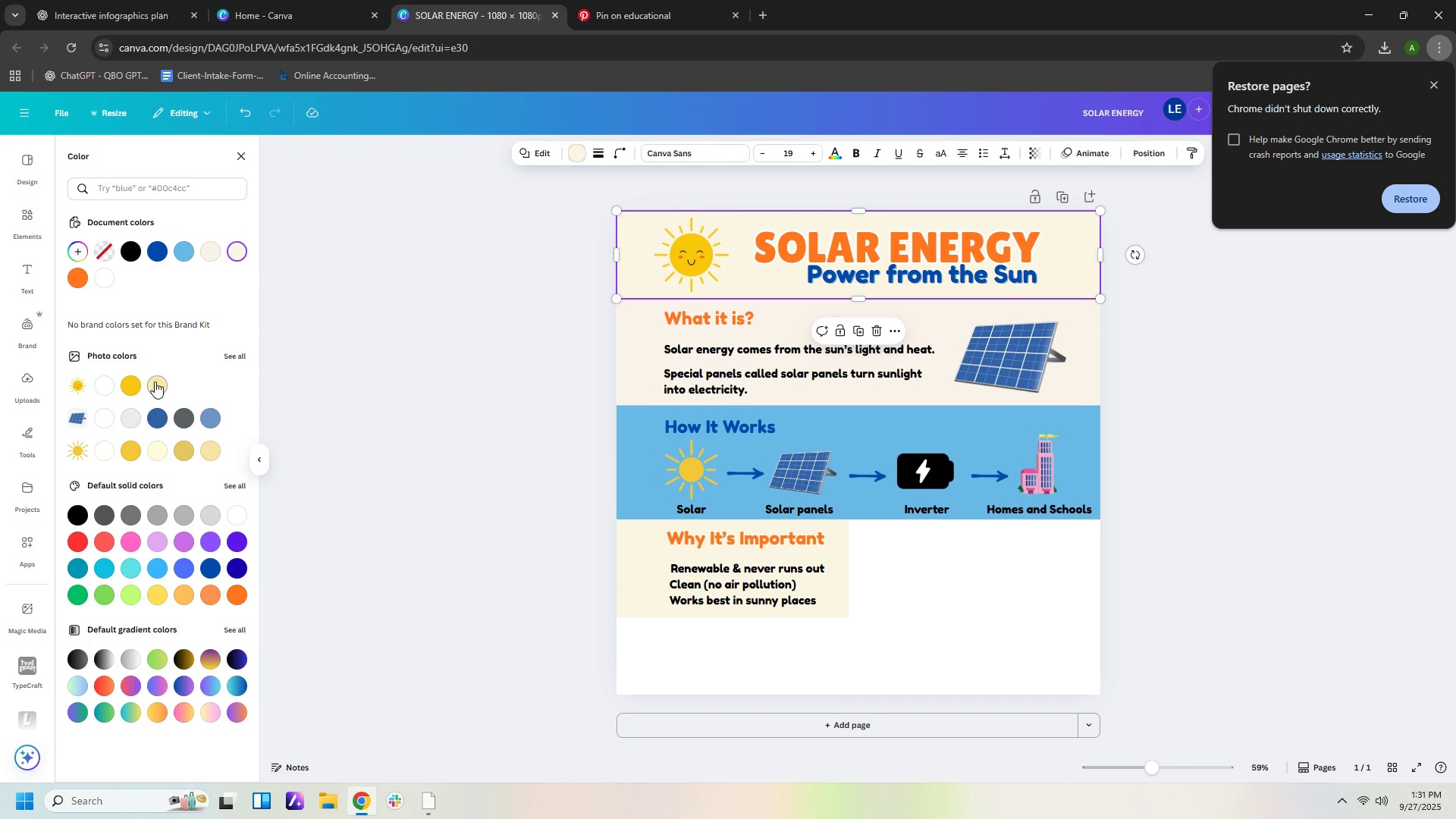 
left_click([155, 381])
 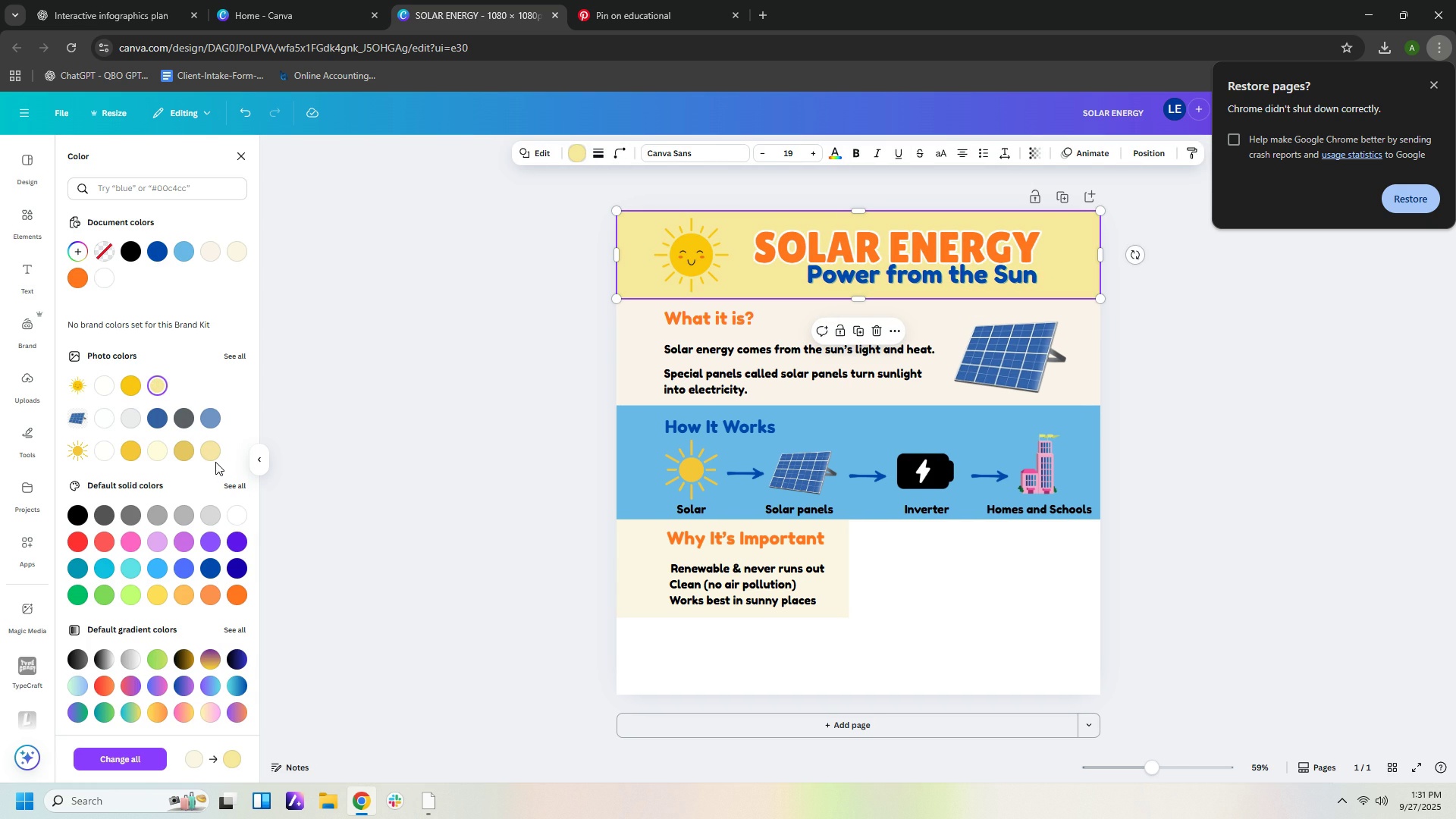 
left_click([209, 454])
 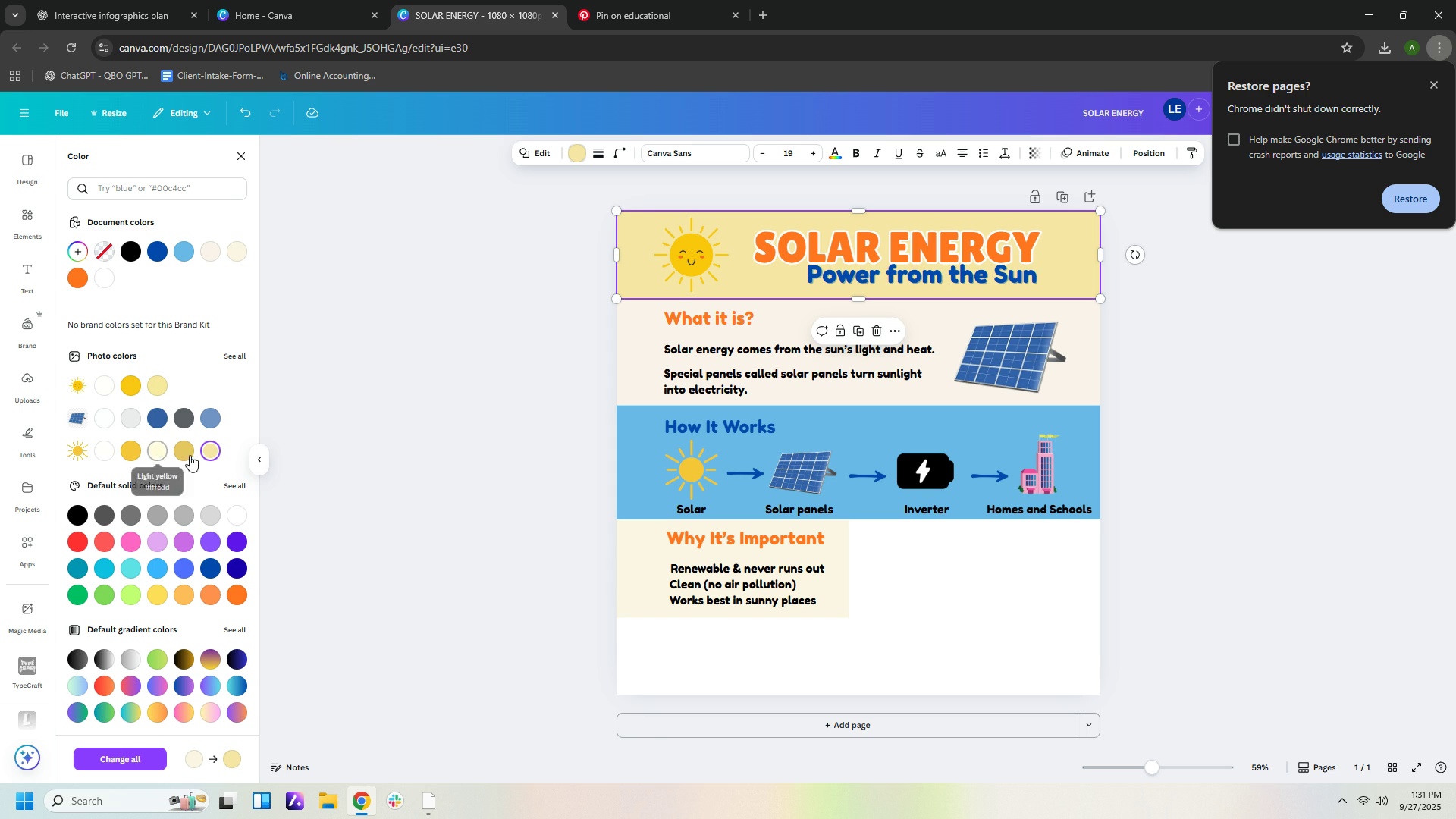 
left_click([563, 406])
 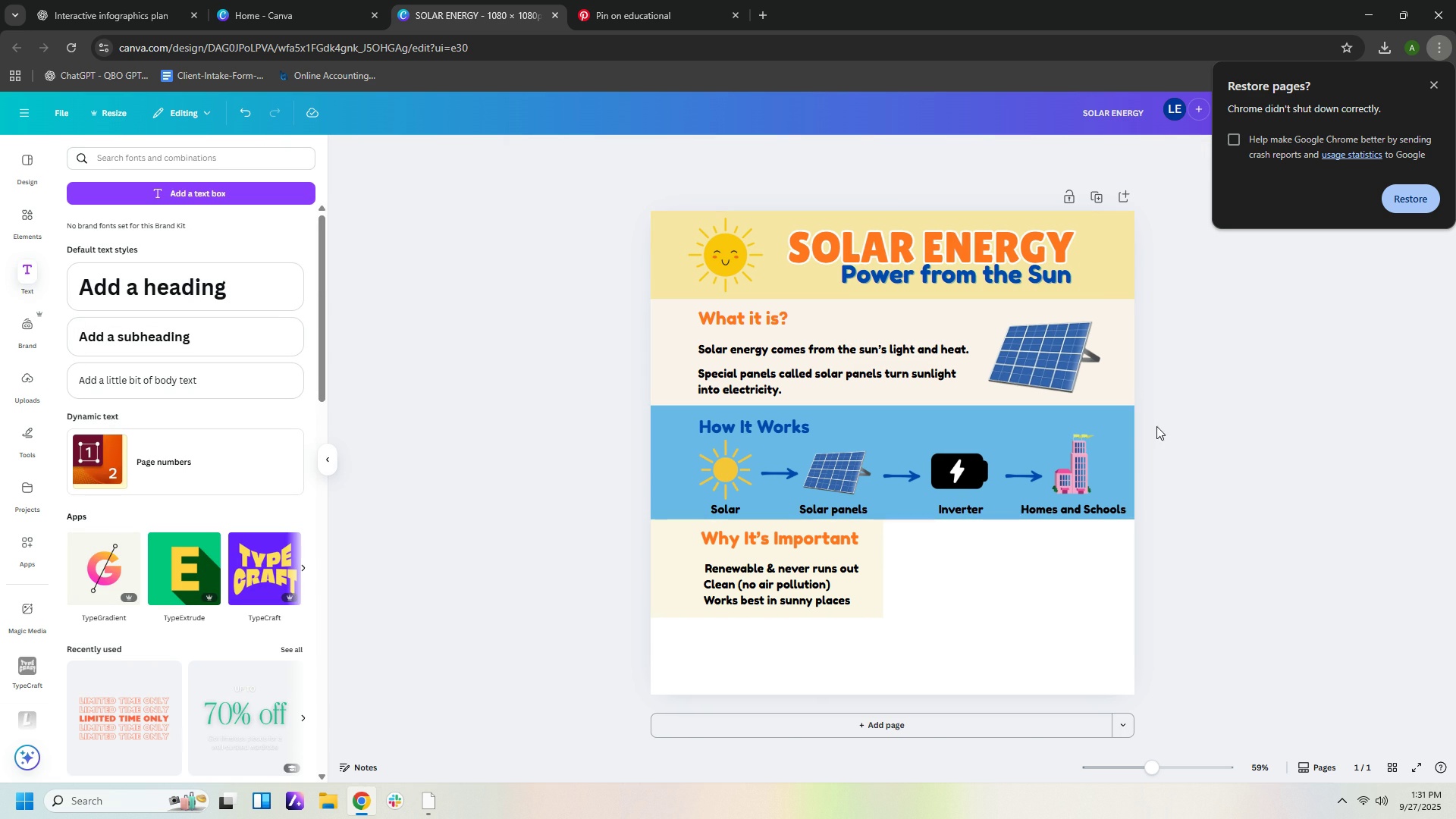 
left_click([1186, 433])
 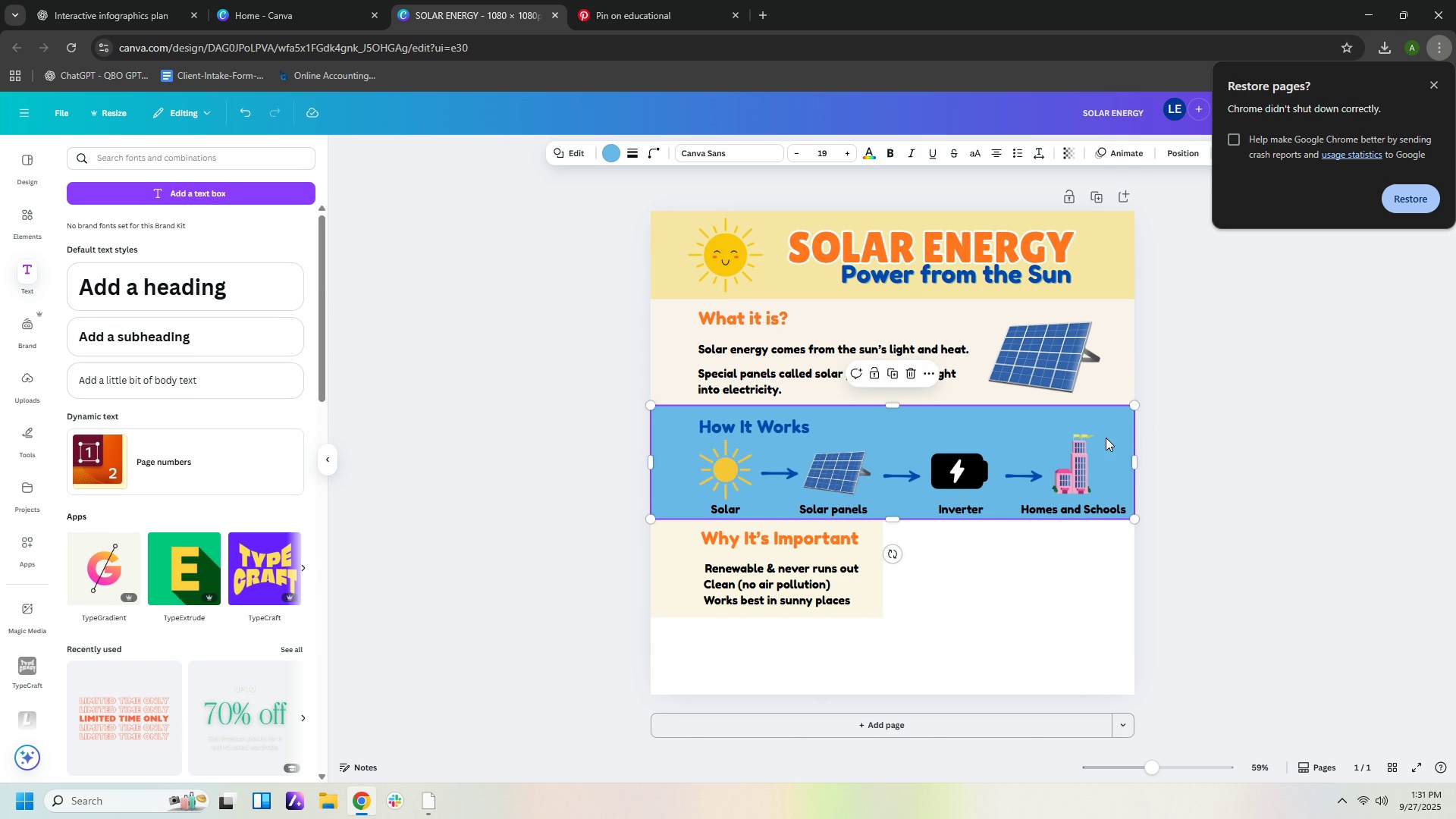 
left_click([1106, 438])
 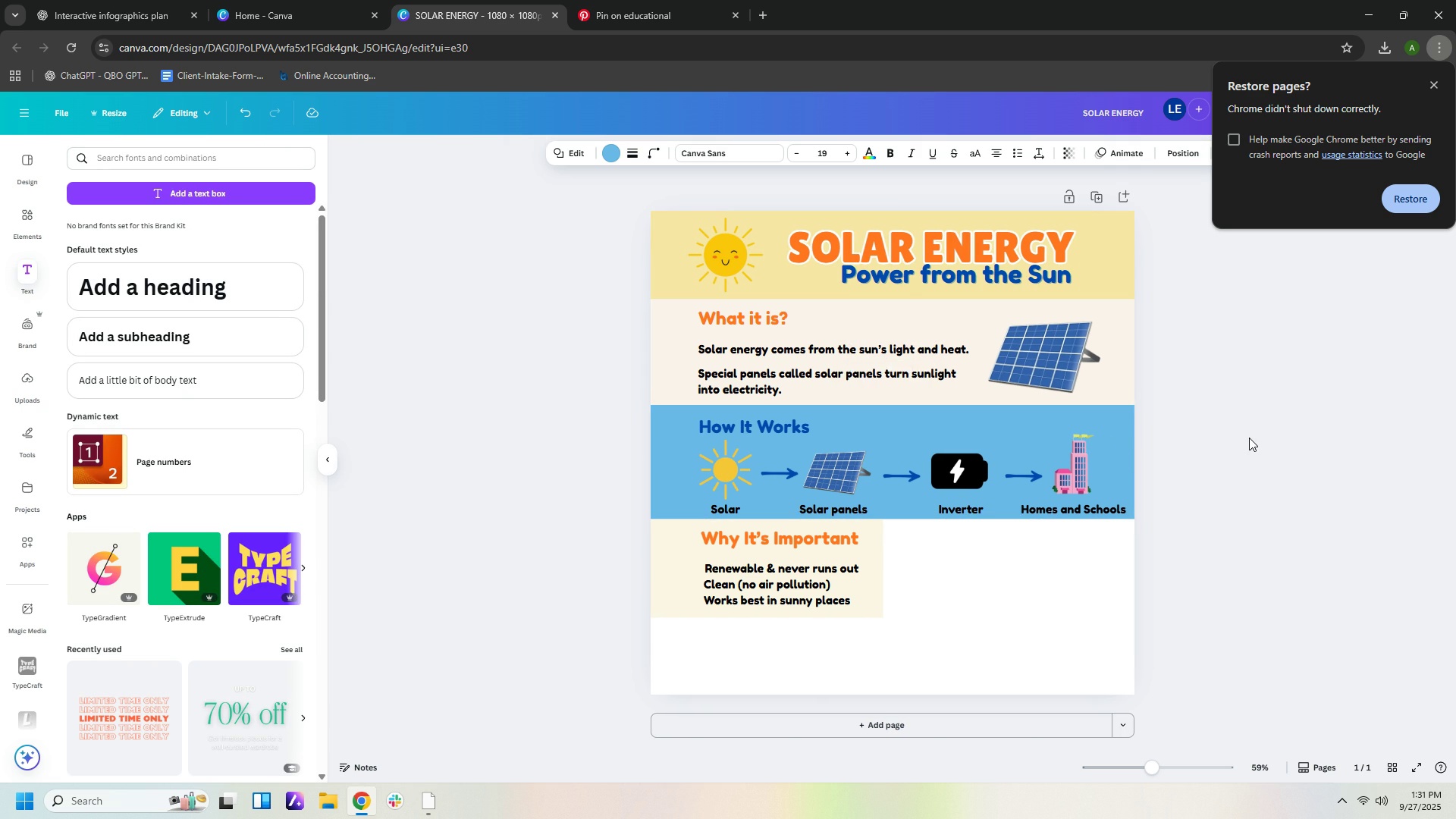 
key(ArrowUp)
 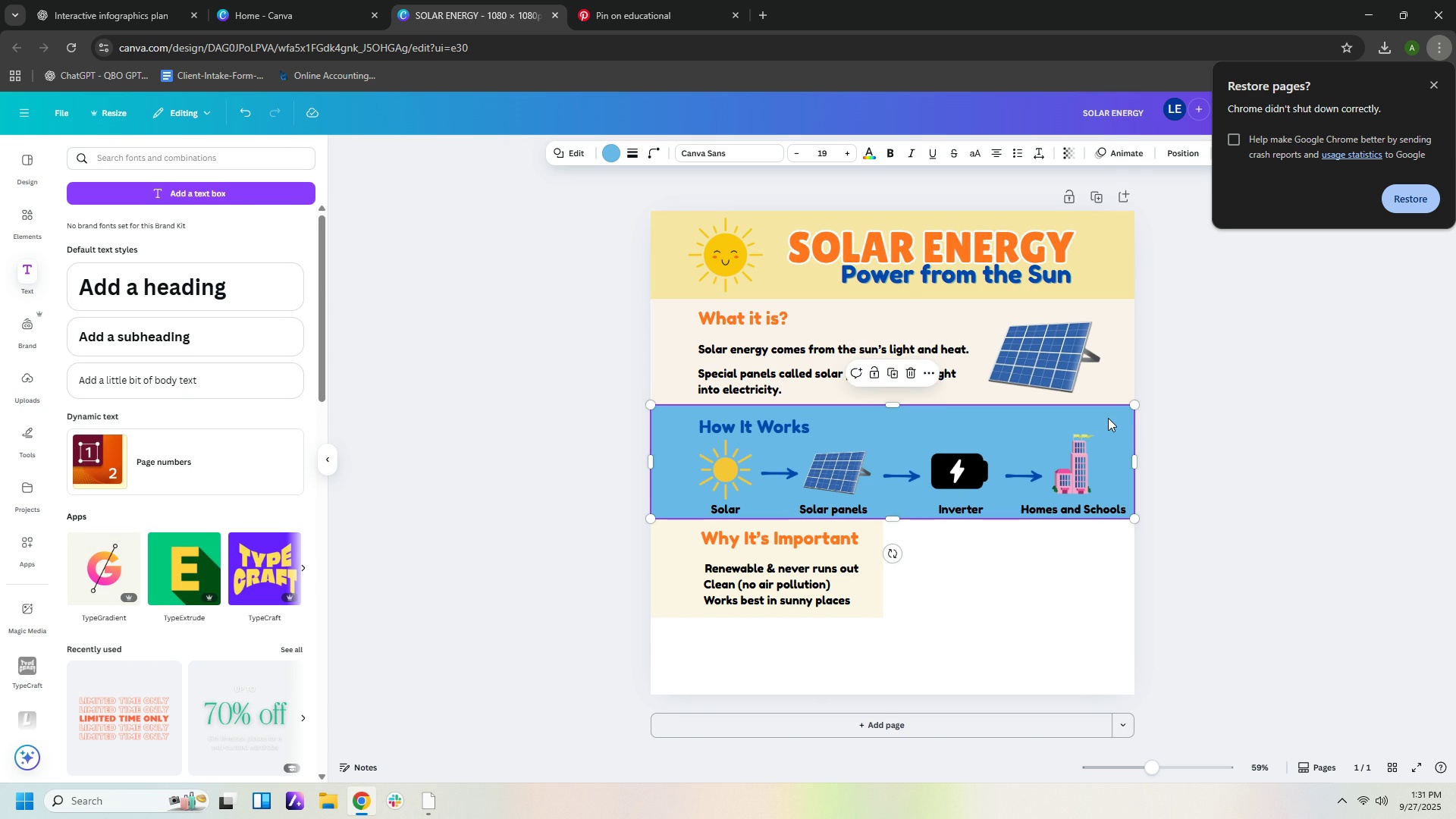 
left_click([1108, 418])
 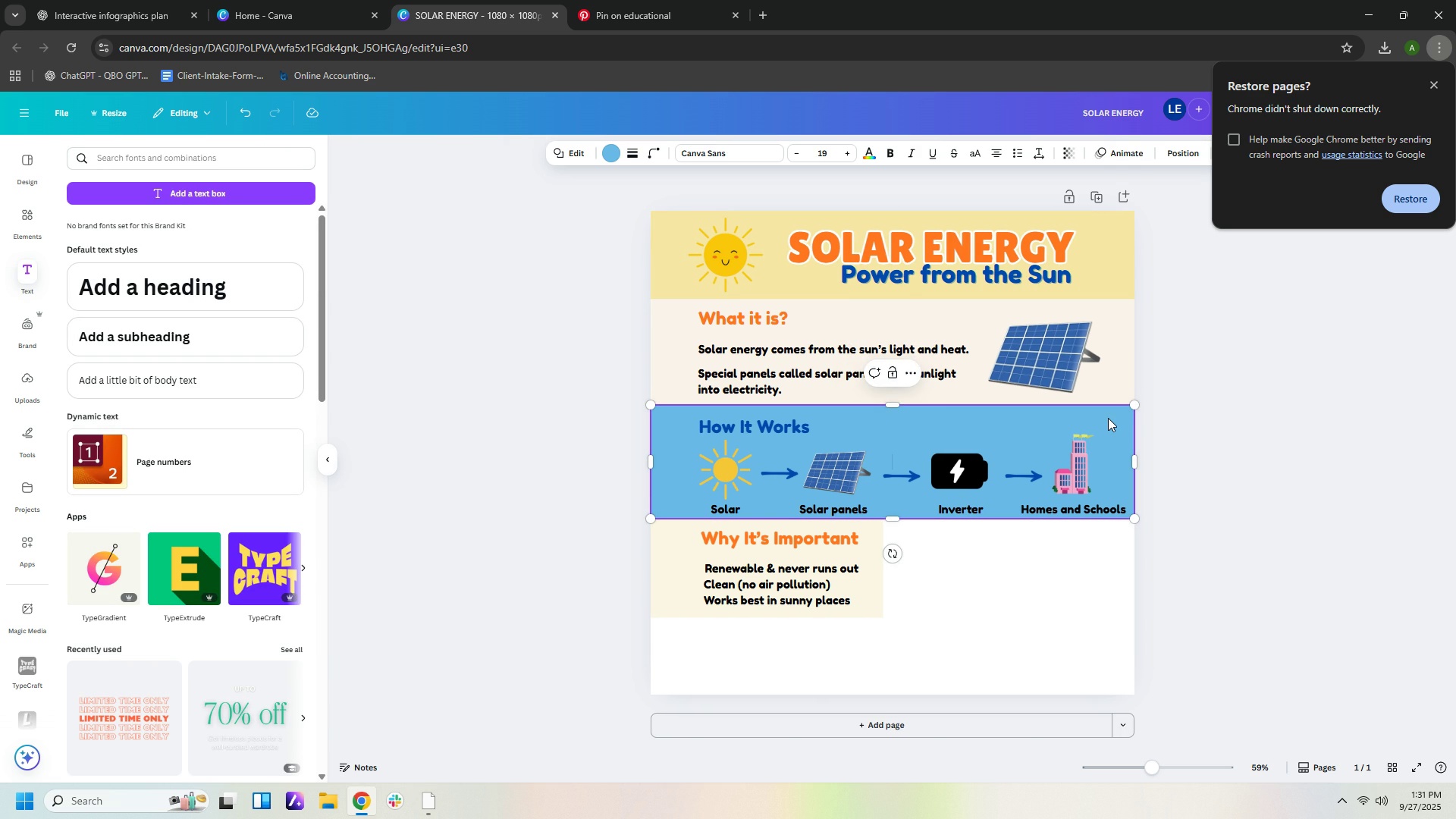 
key(ArrowUp)
 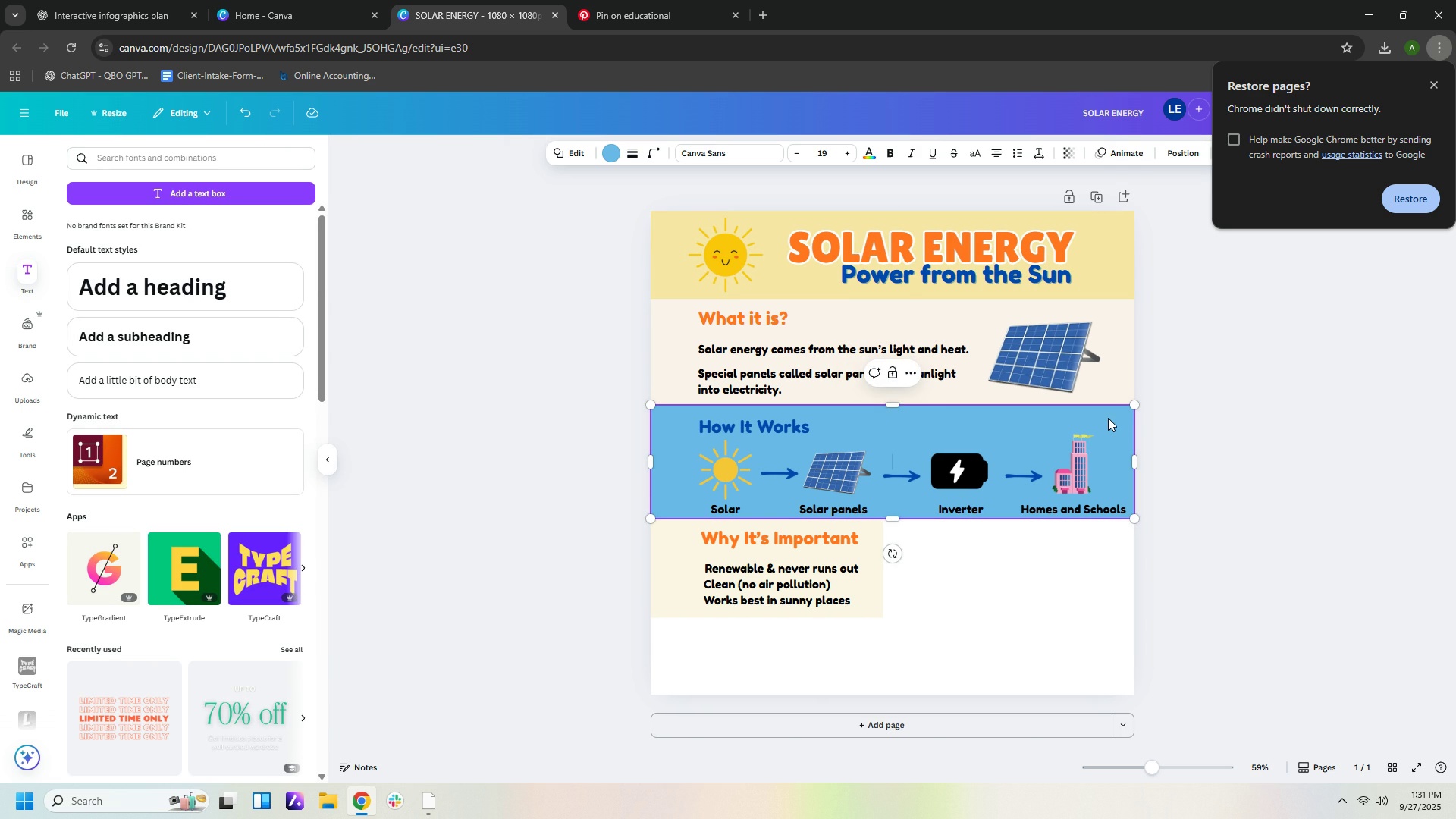 
key(ArrowUp)
 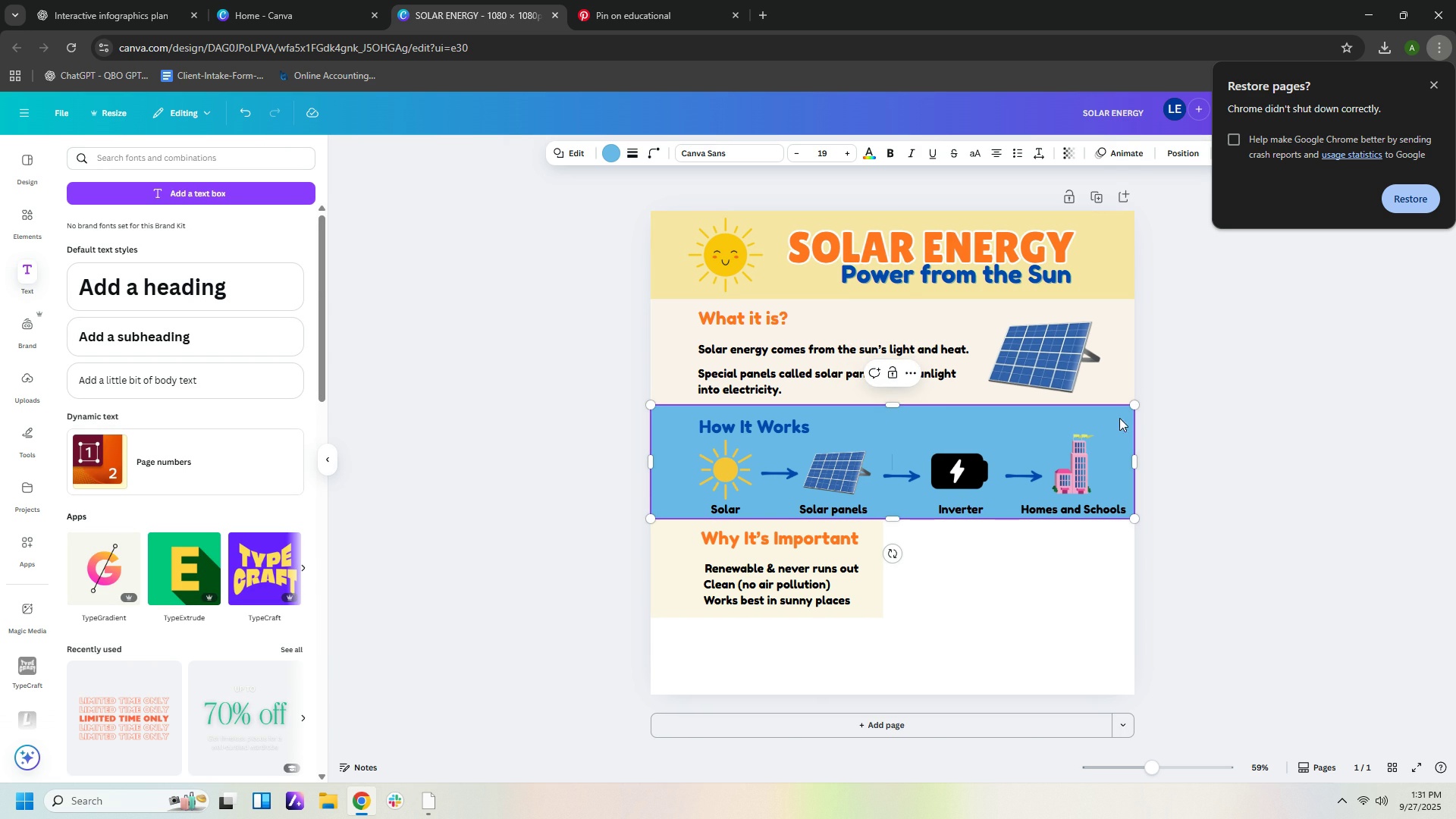 
key(ArrowUp)
 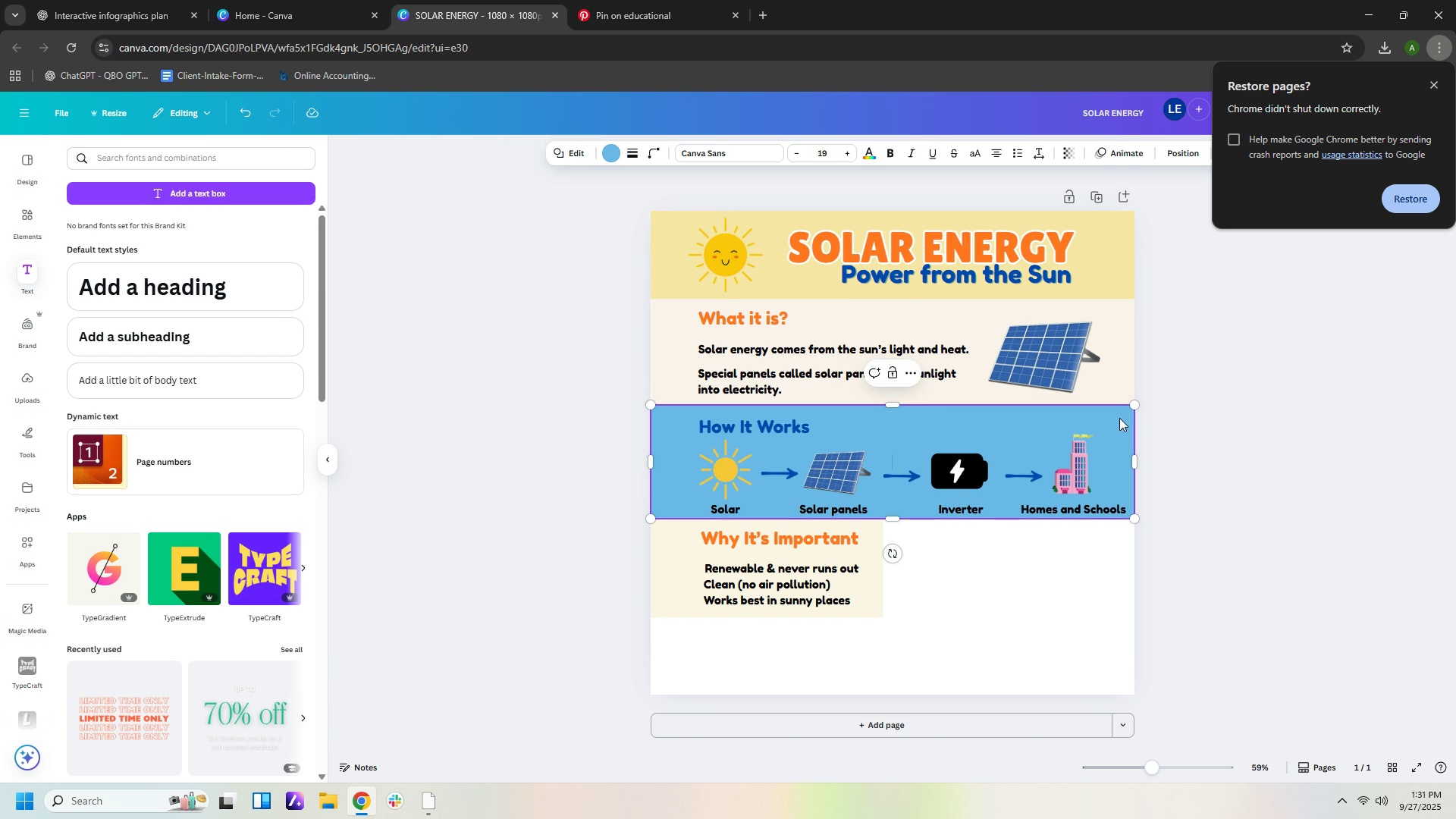 
key(ArrowUp)
 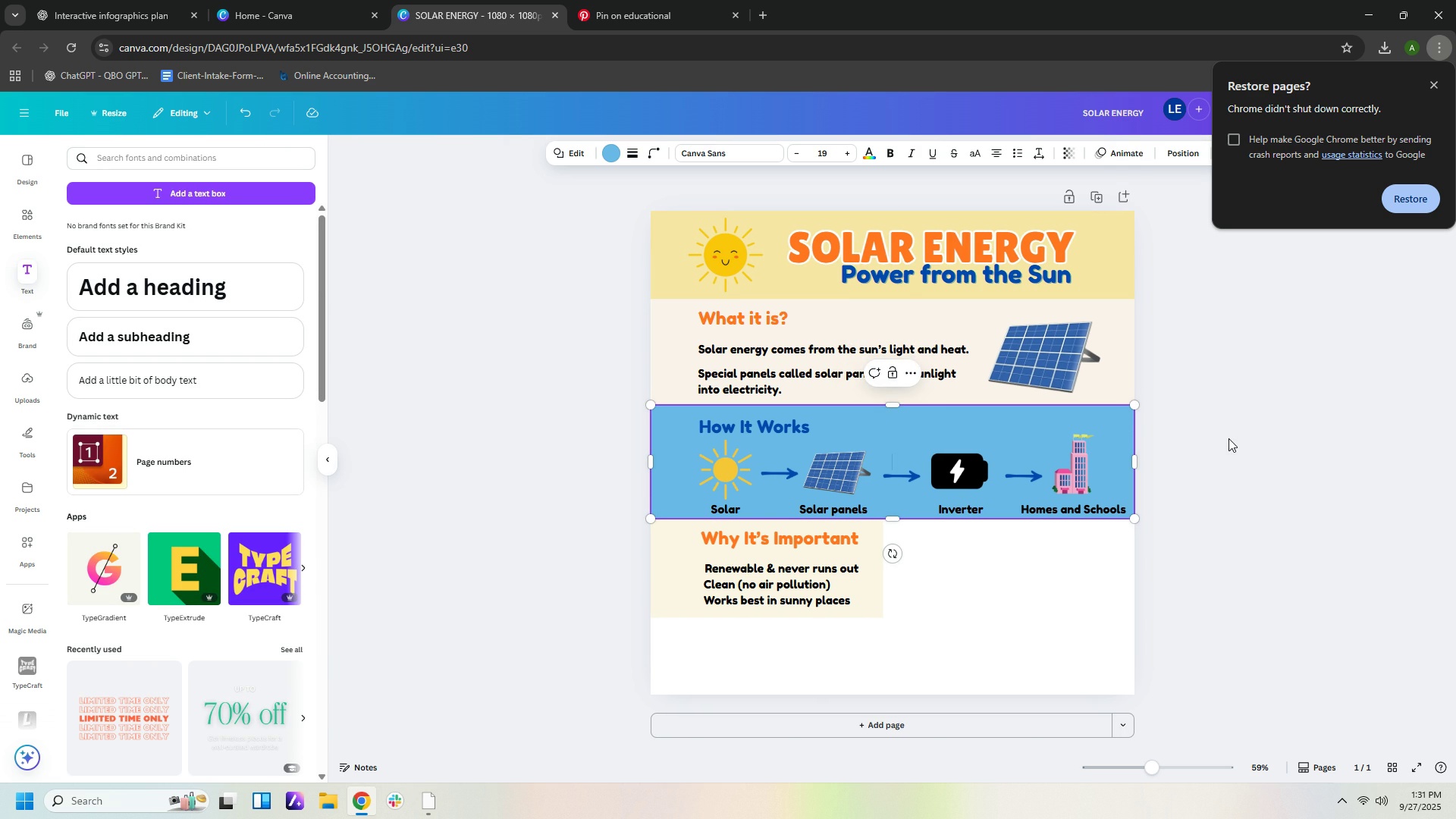 
left_click([1228, 438])
 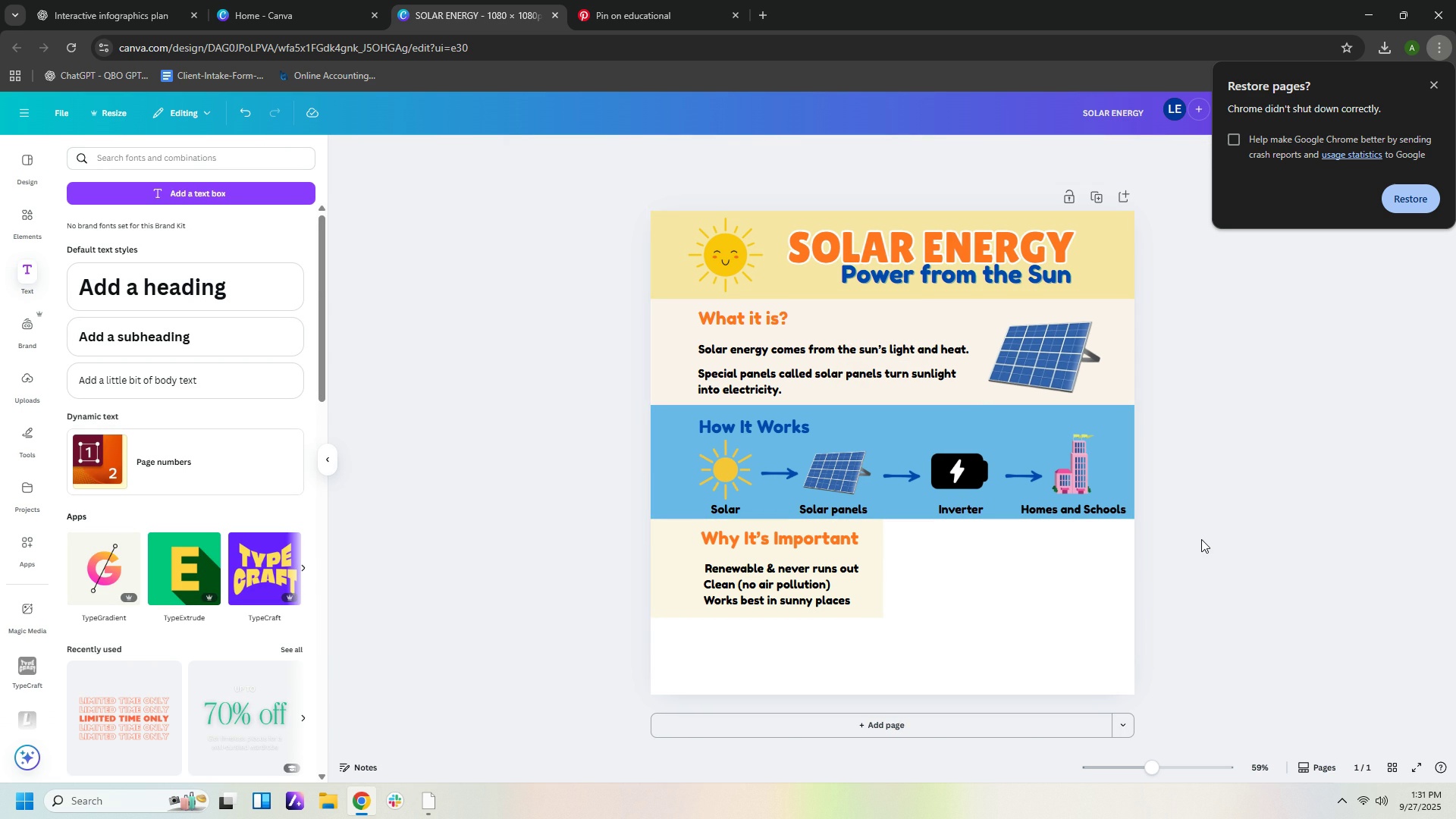 
left_click([1200, 539])
 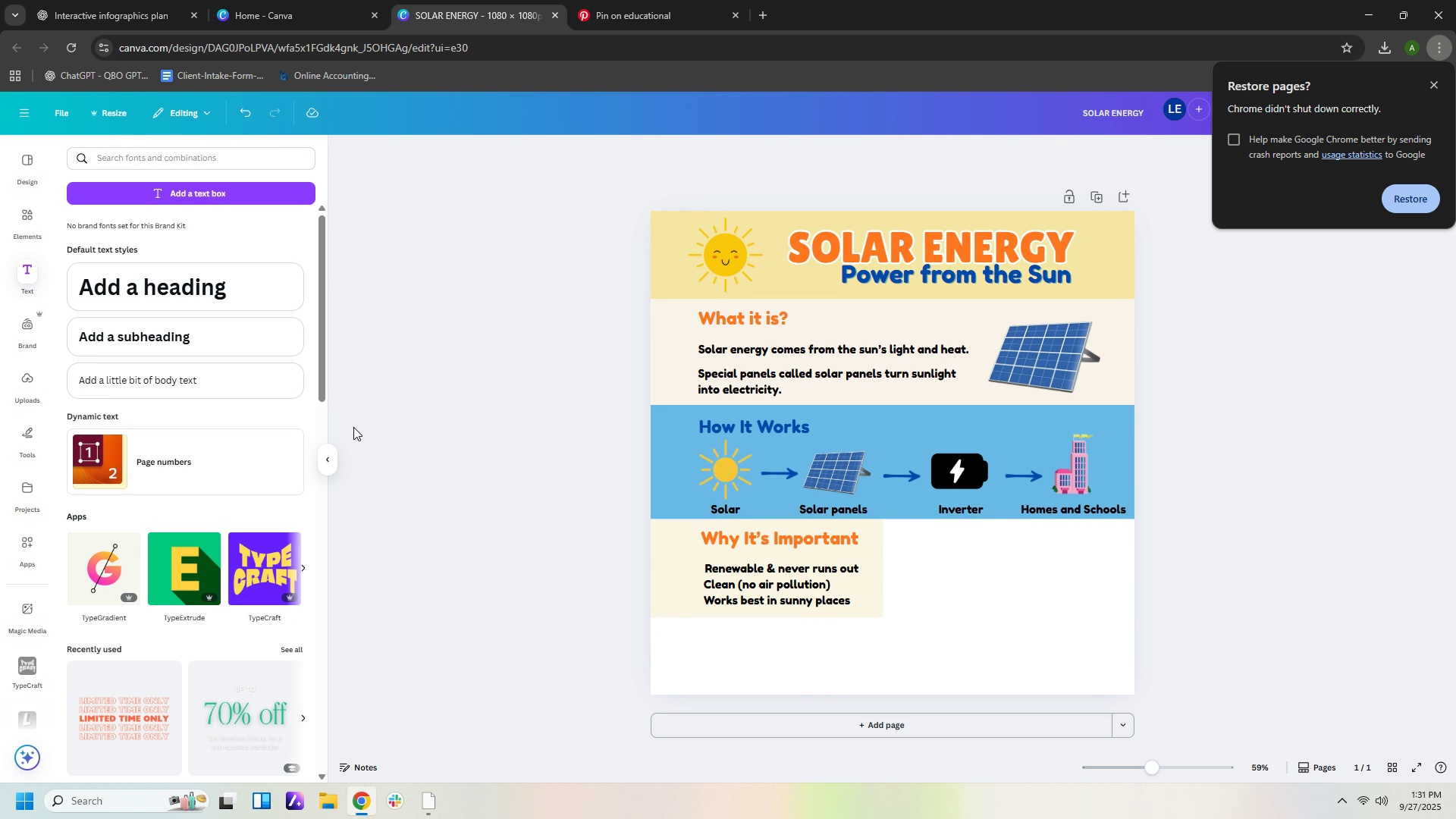 
wait(19.1)
 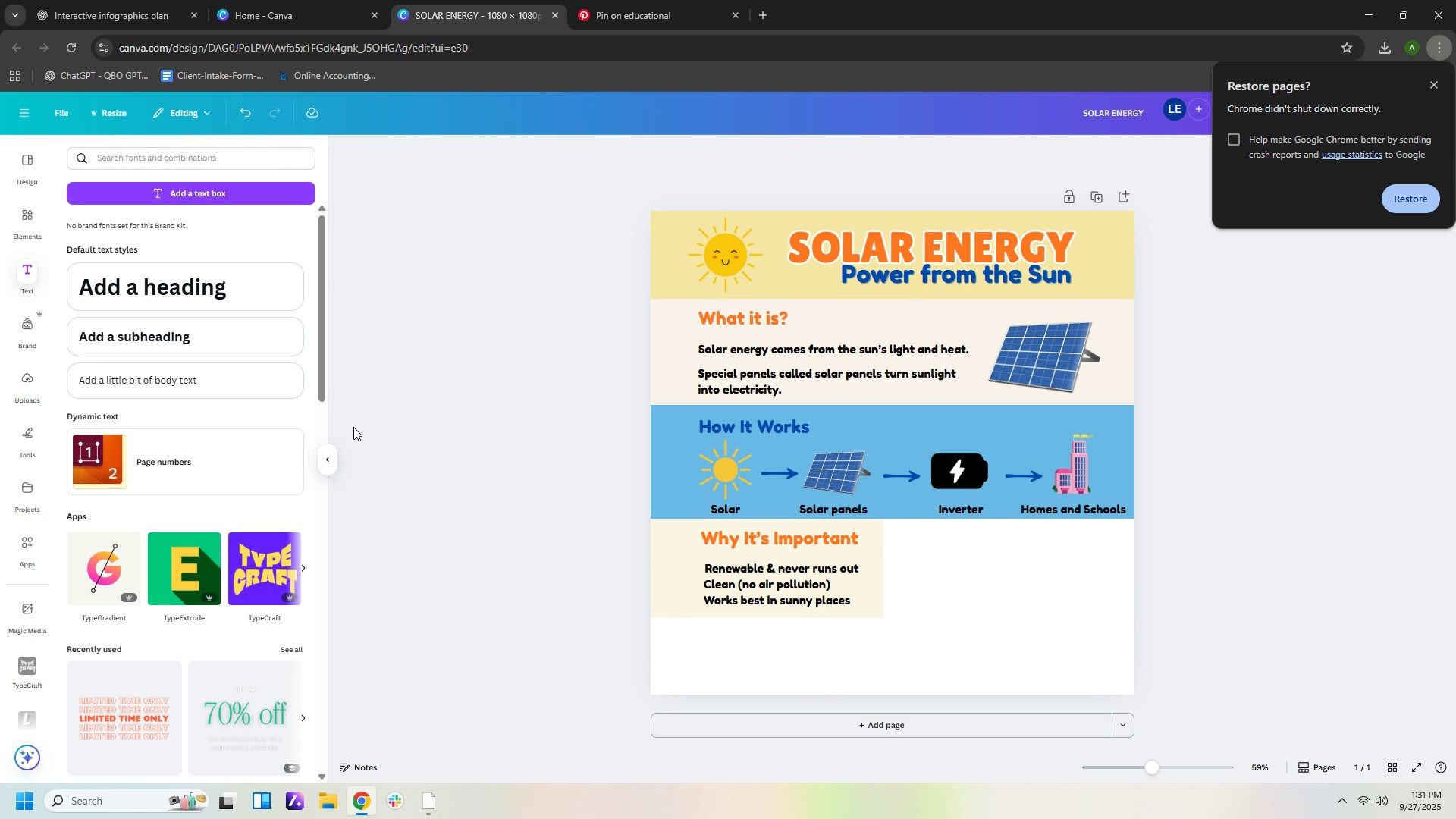 
left_click([435, 799])
 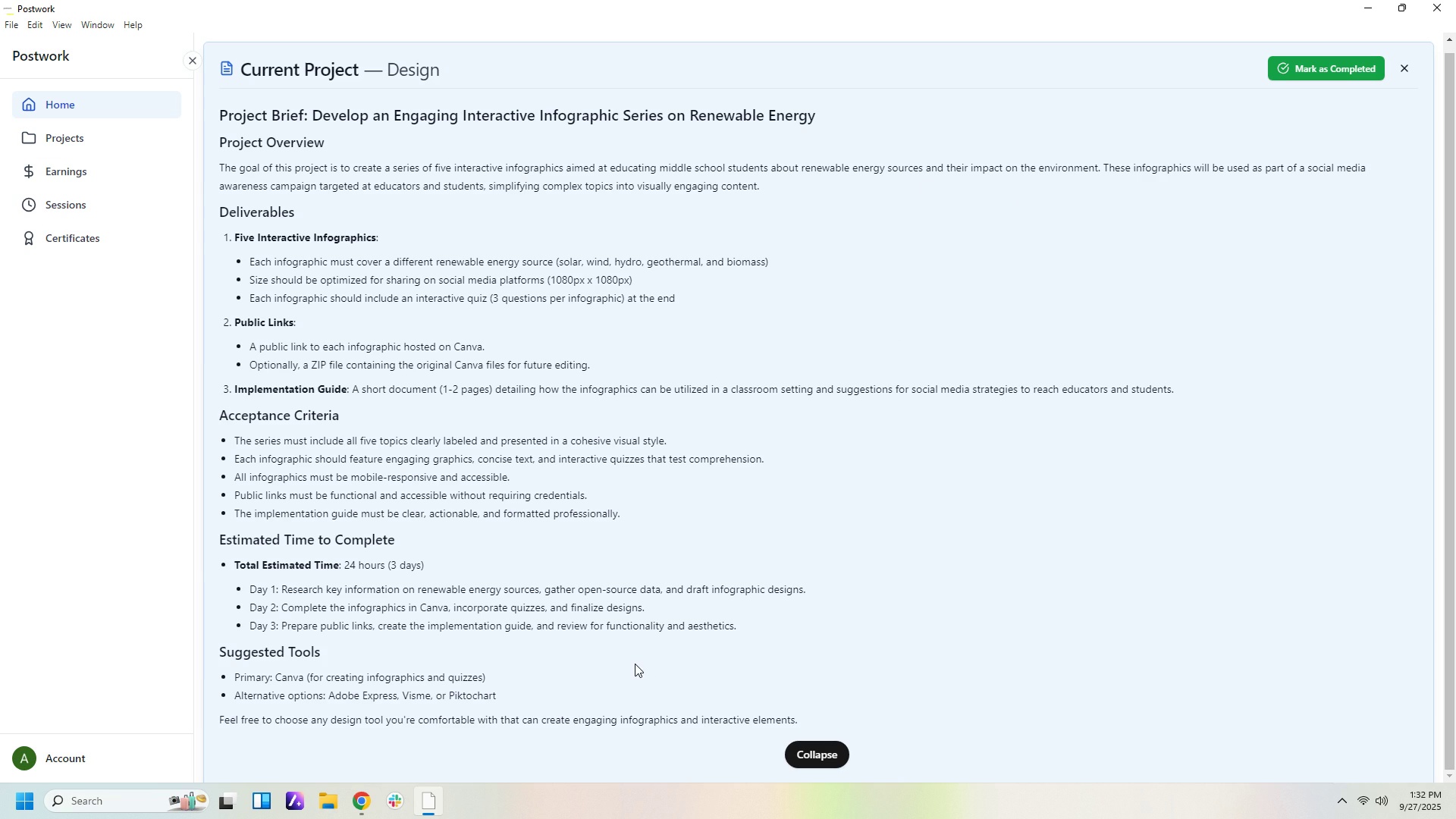 
wait(22.47)
 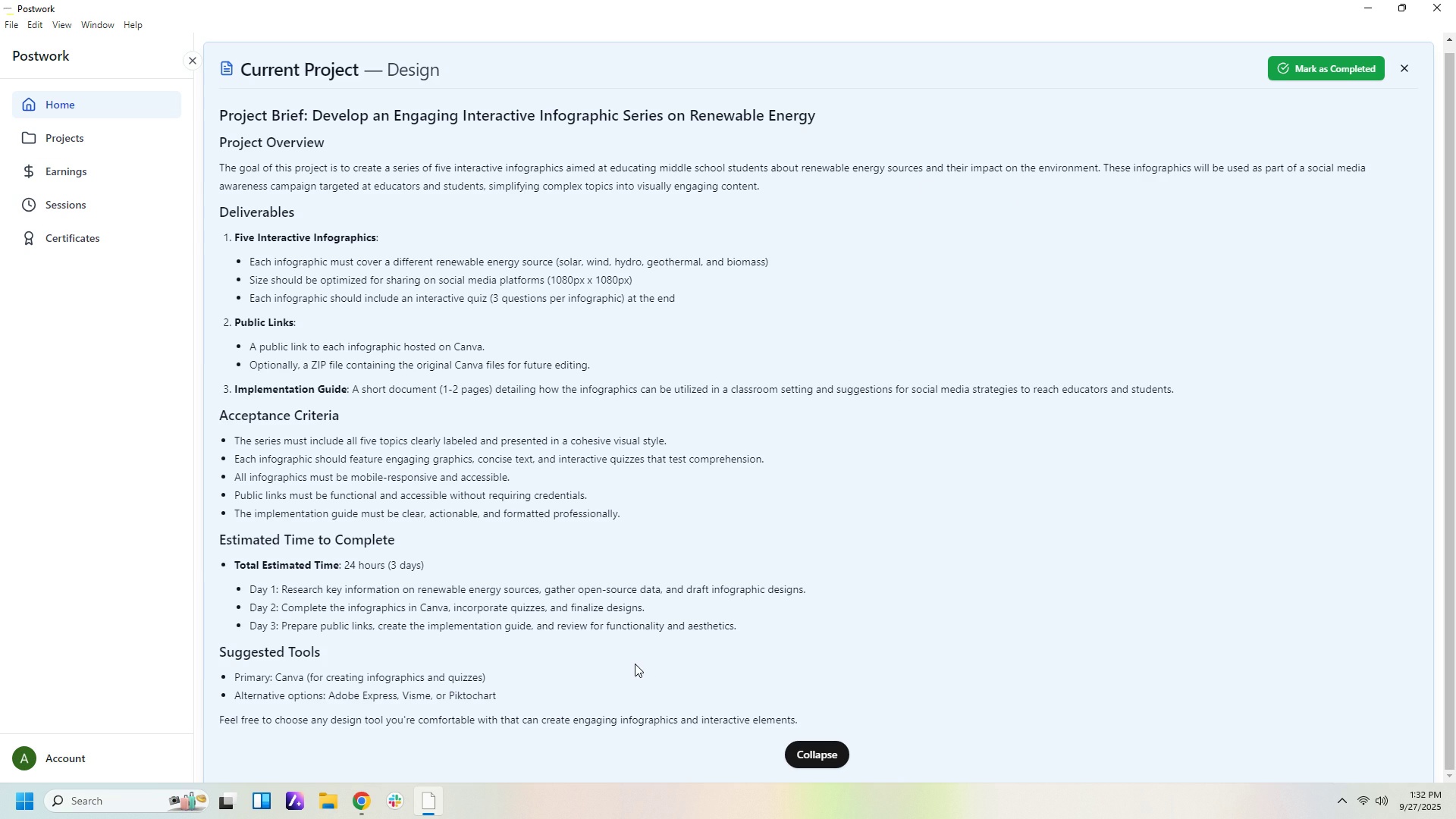 
left_click([365, 804])
 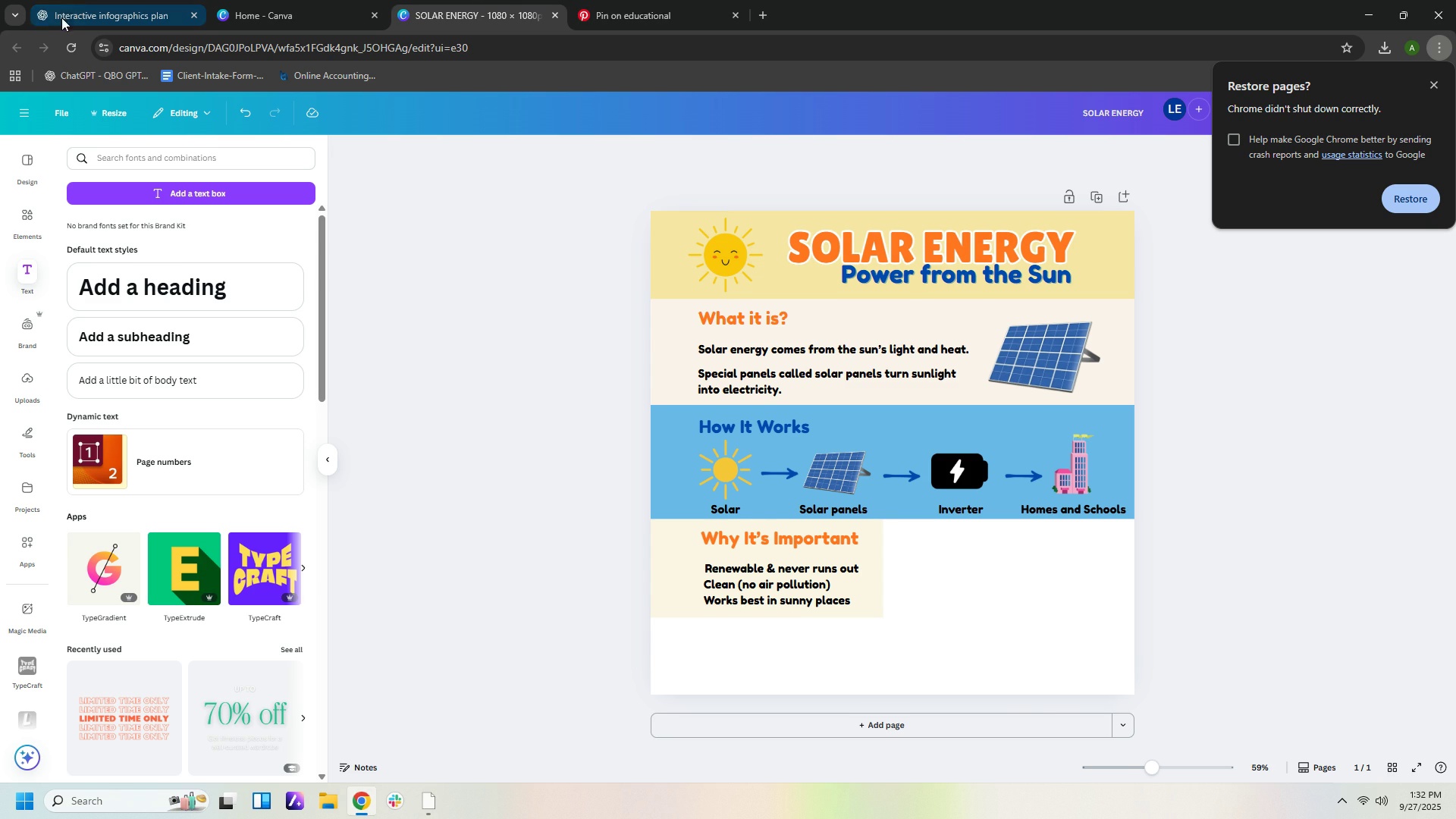 
left_click([49, 24])
 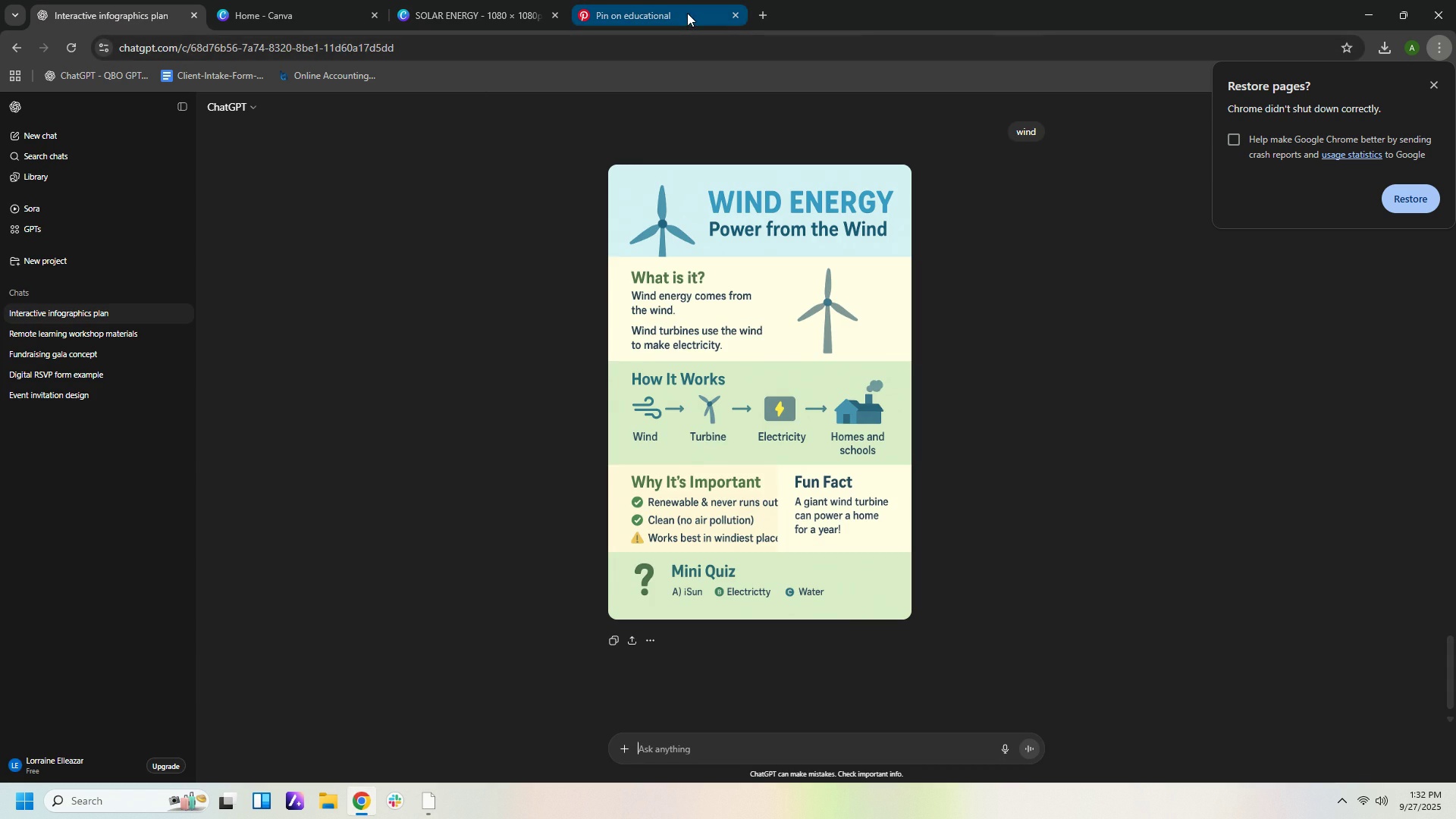 
left_click([687, 13])
 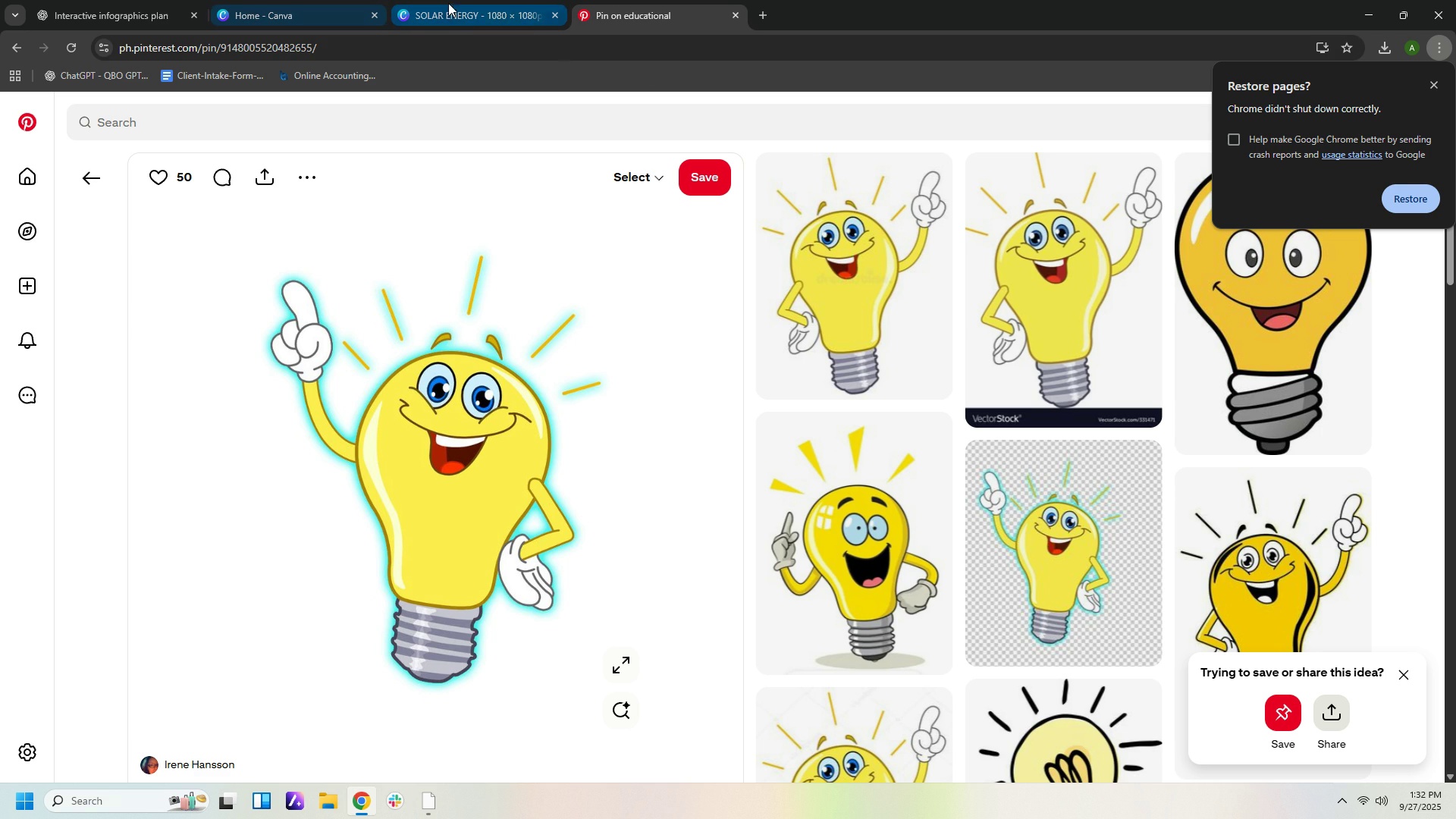 
left_click([465, 9])
 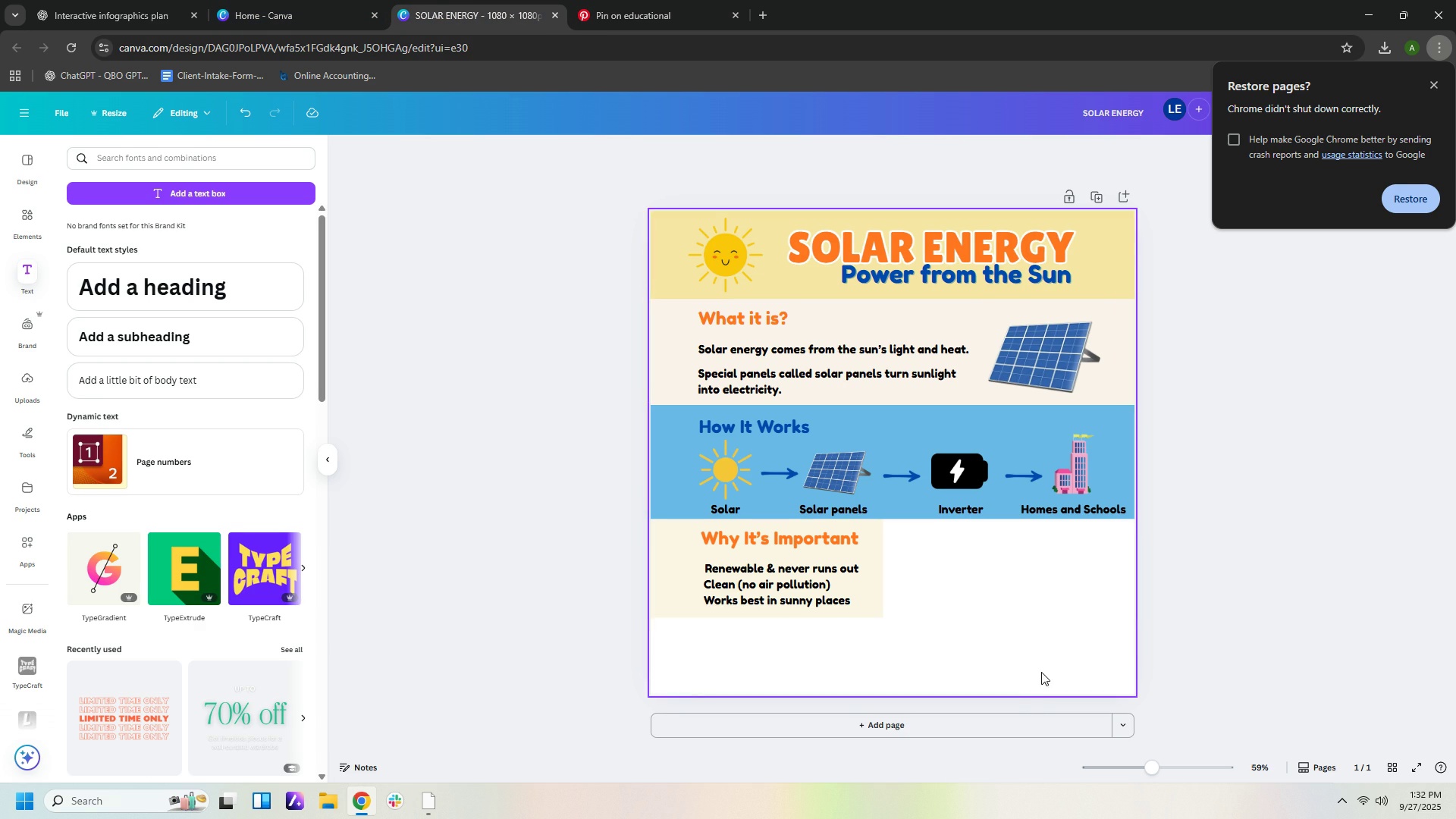 
left_click([1144, 604])
 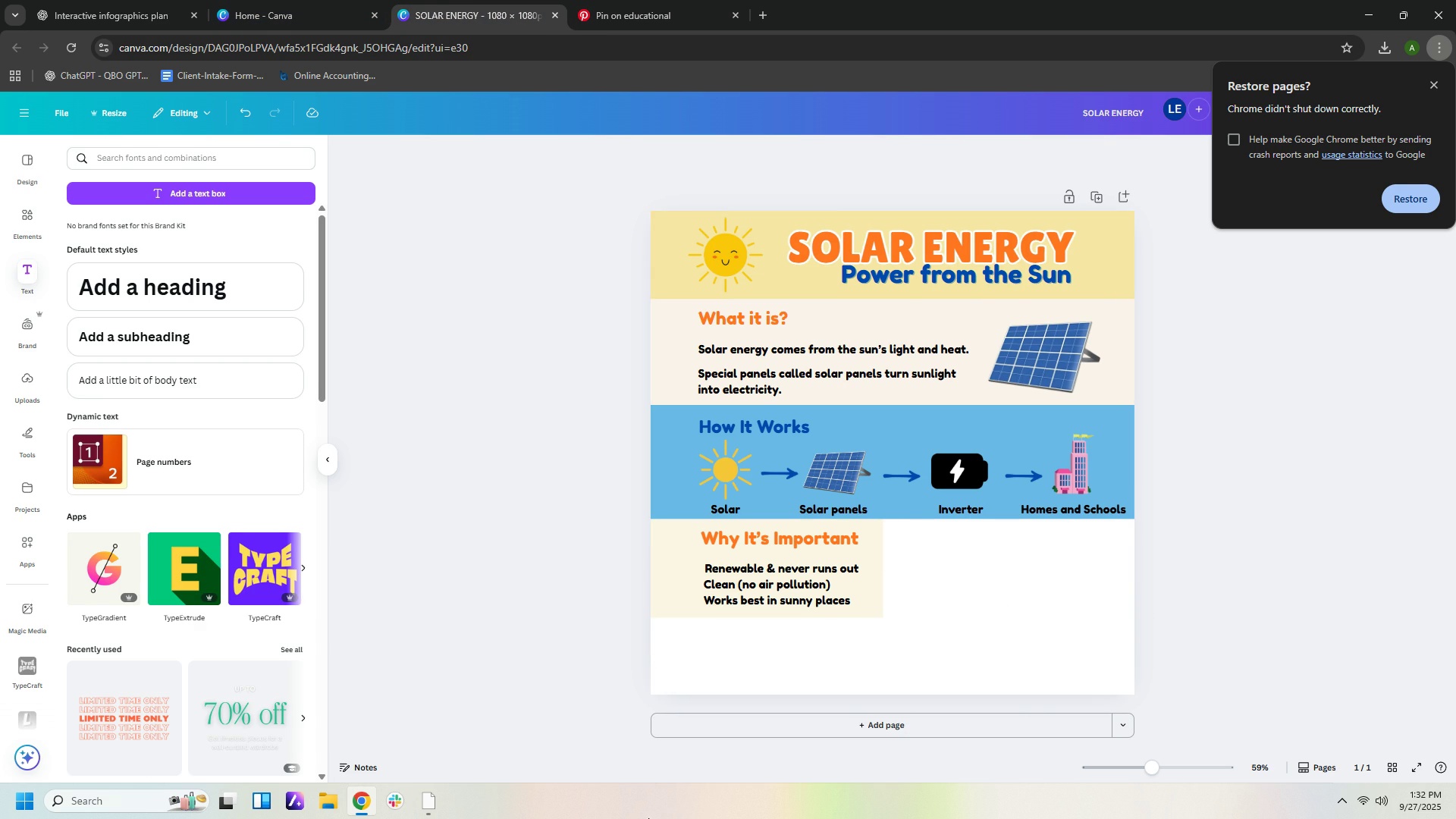 
wait(5.37)
 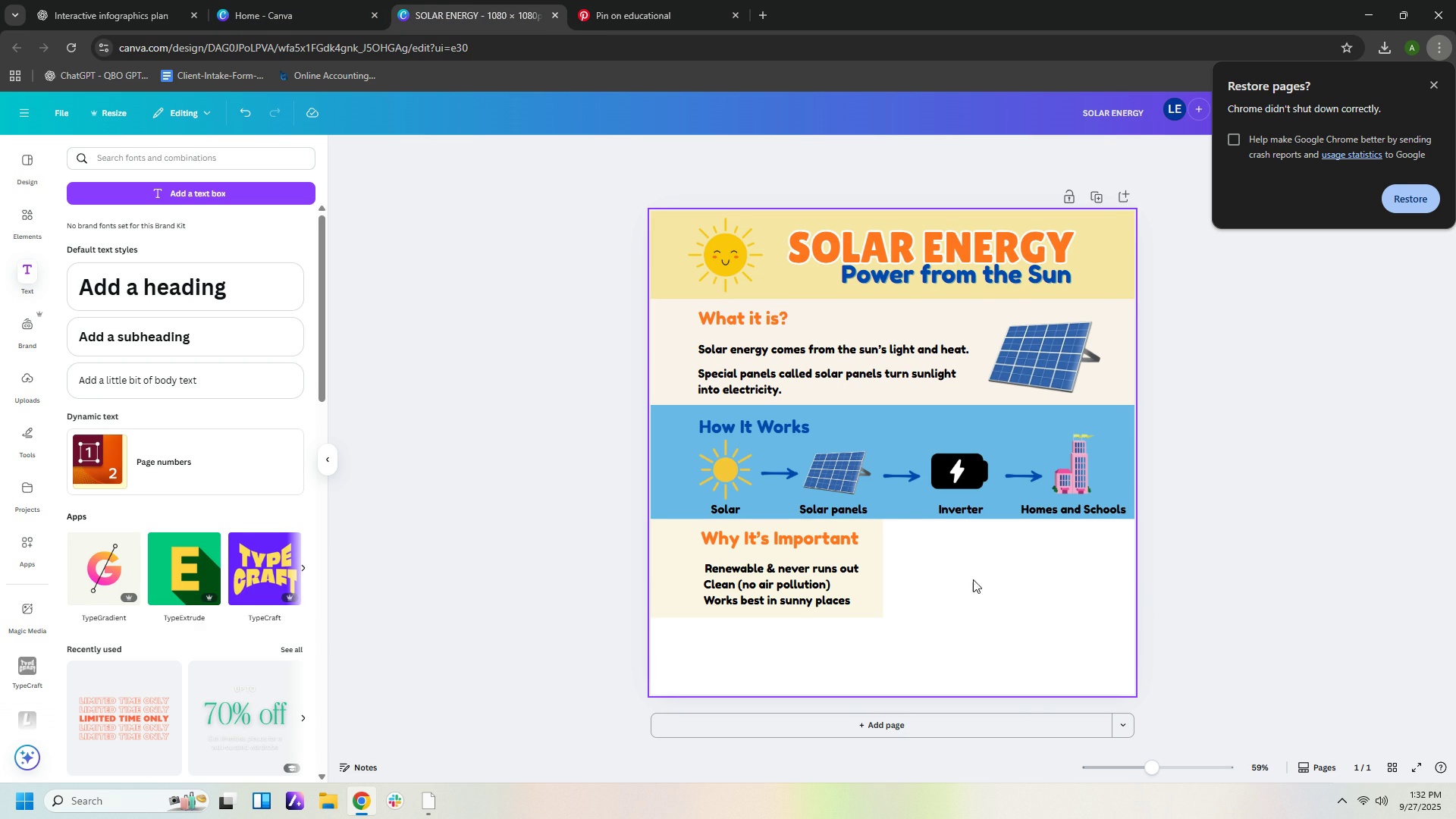 
left_click([430, 800])